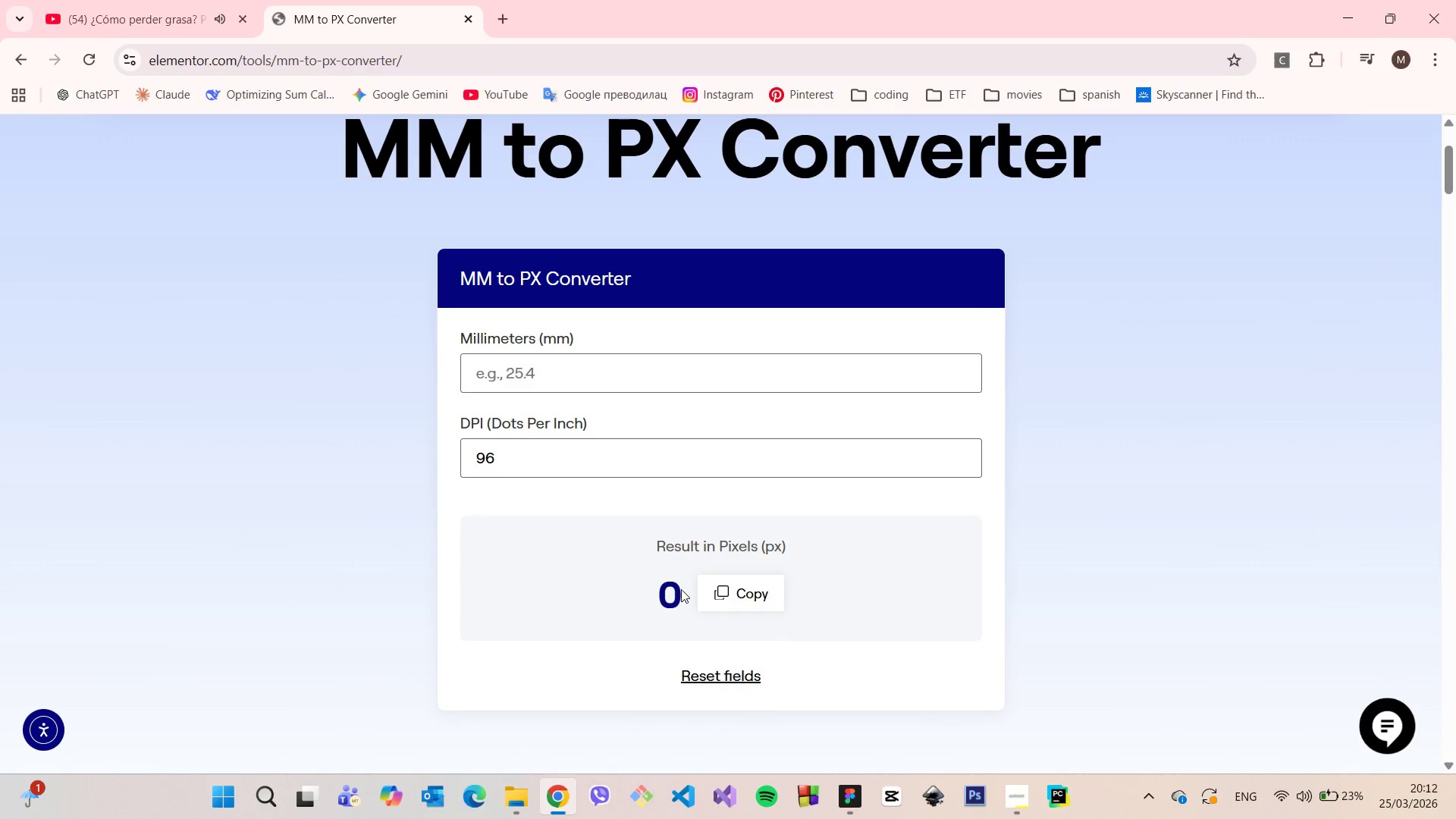 
left_click_drag(start_coordinate=[676, 587], to_coordinate=[662, 582])
 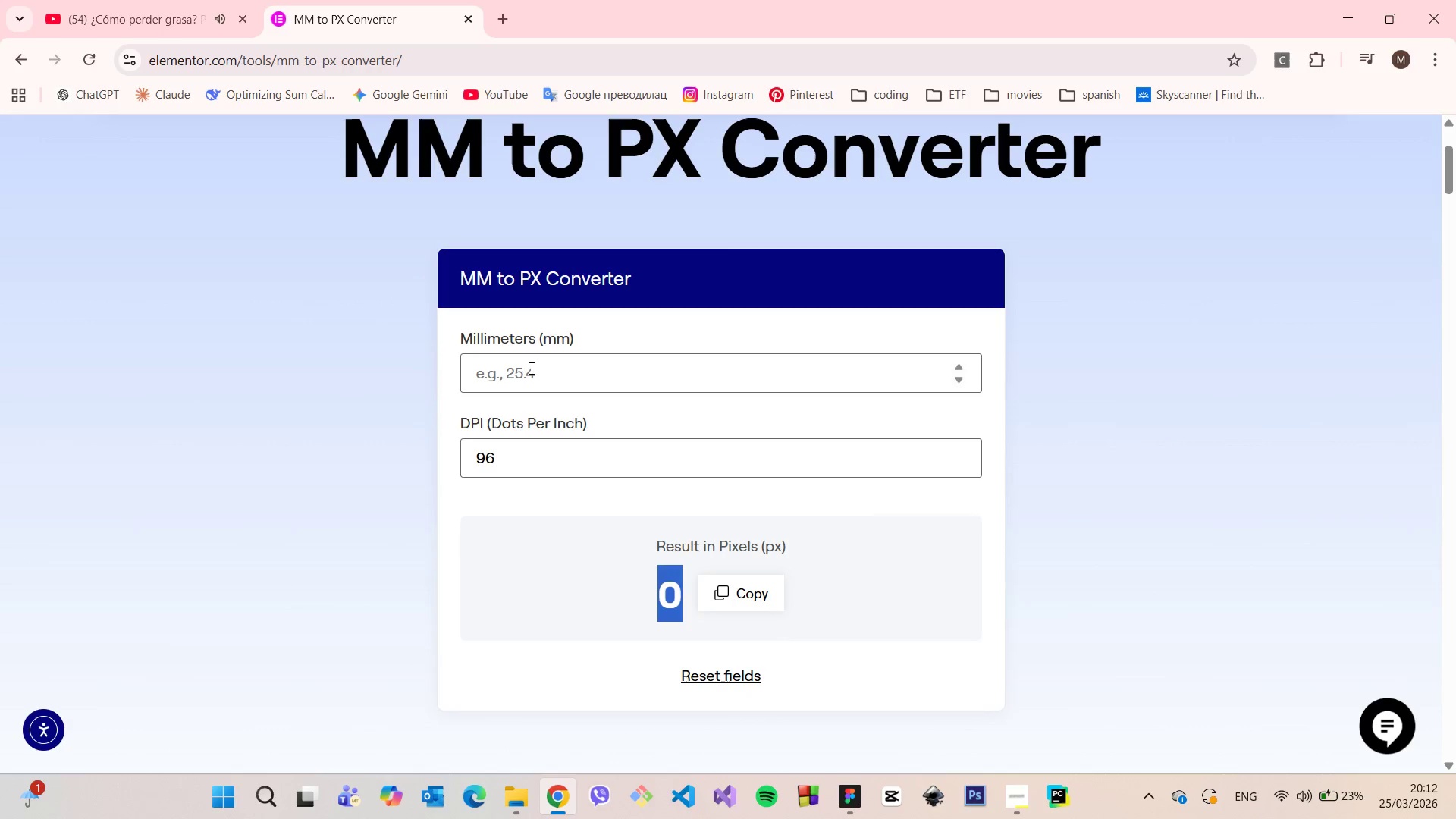 
left_click([529, 366])
 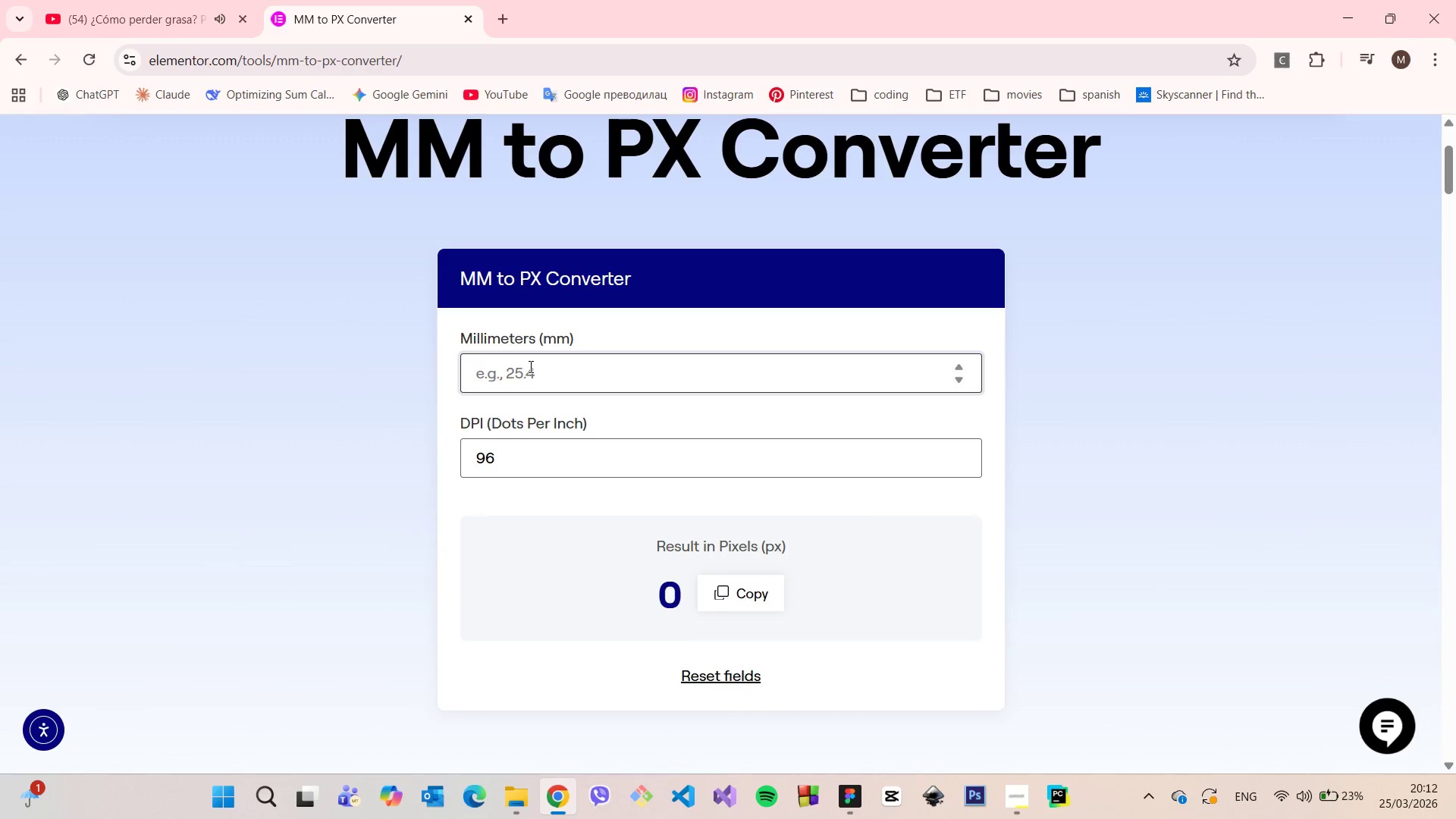 
key(3)
 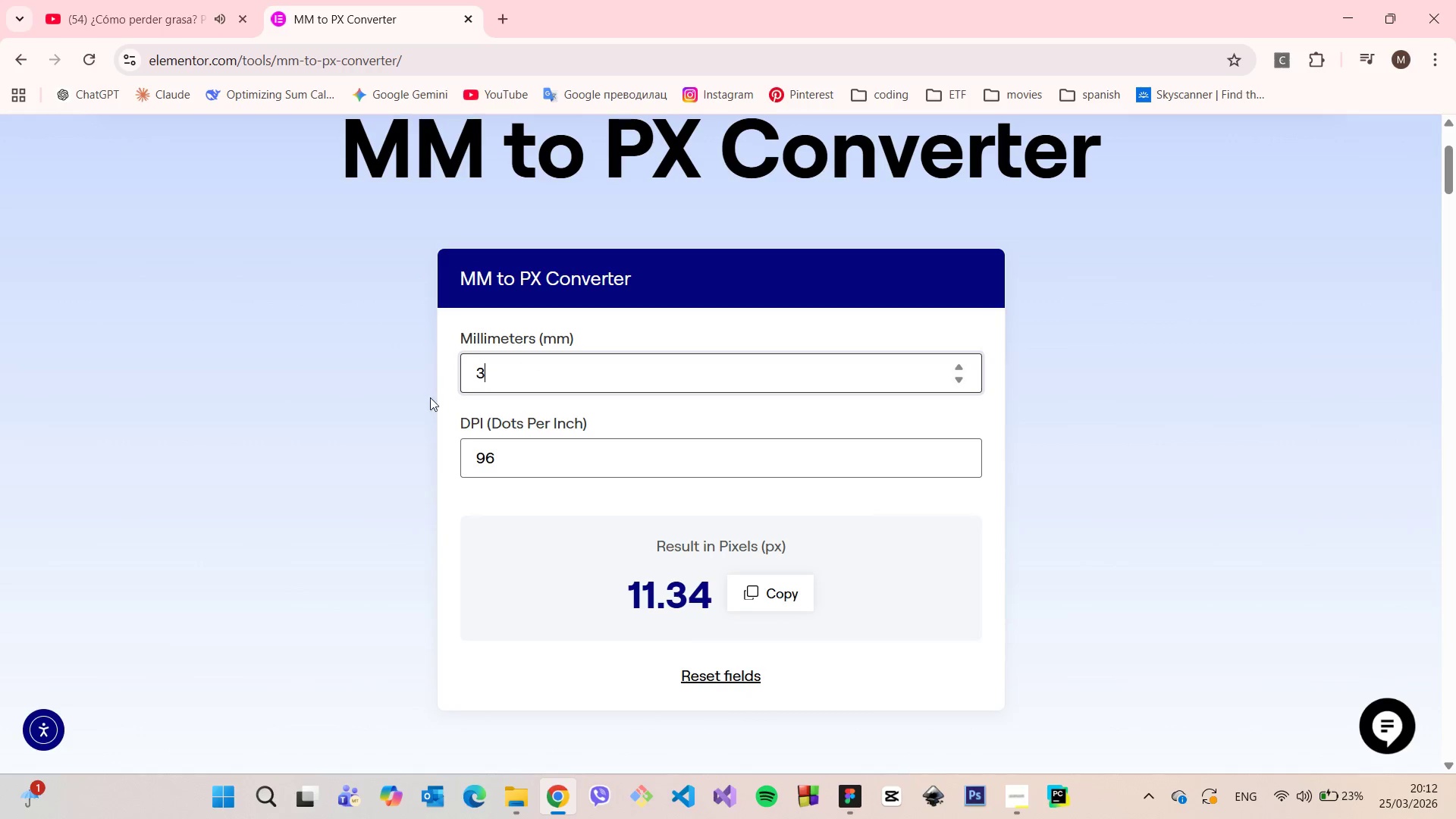 
left_click([406, 406])
 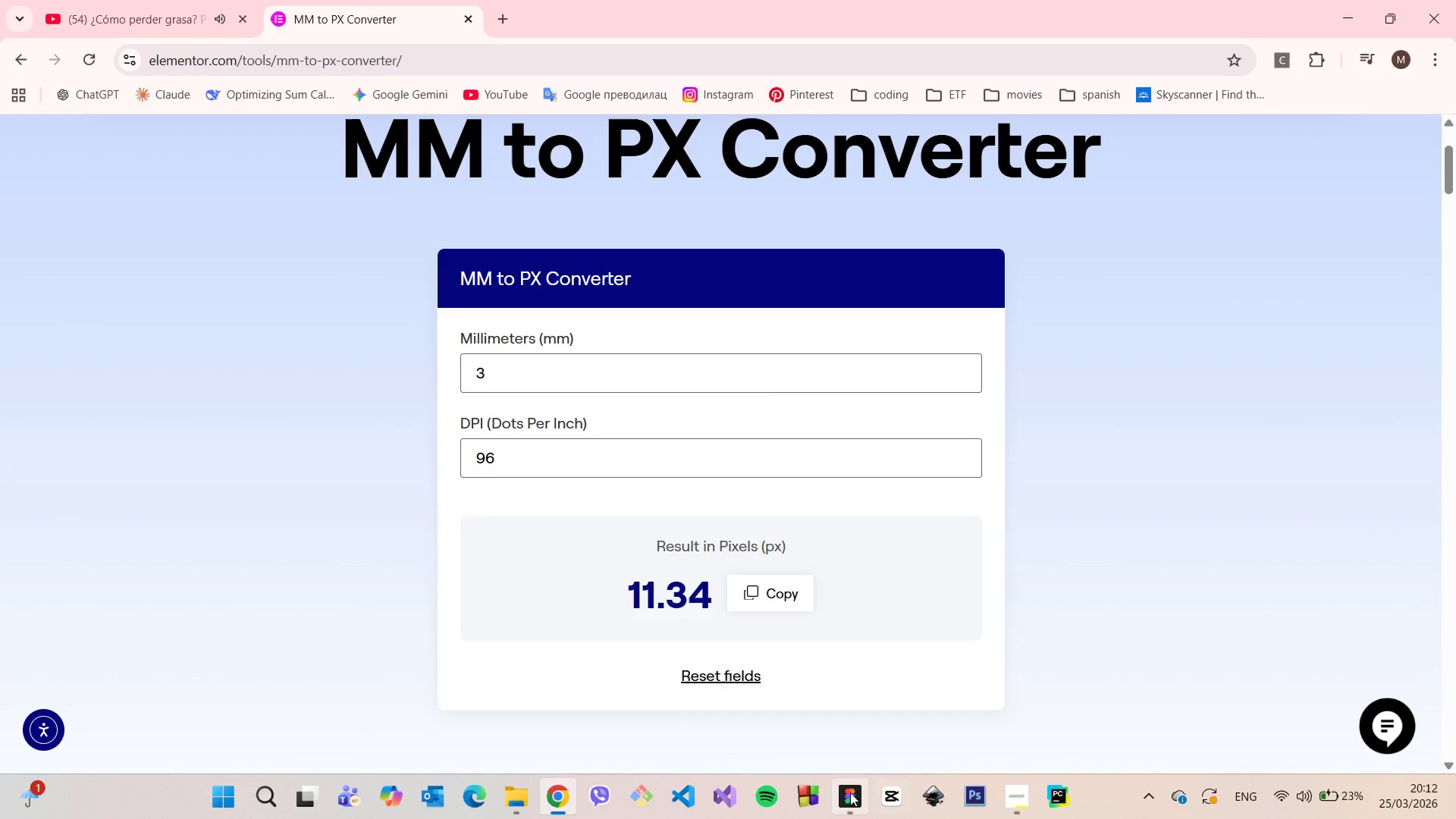 
left_click([849, 793])
 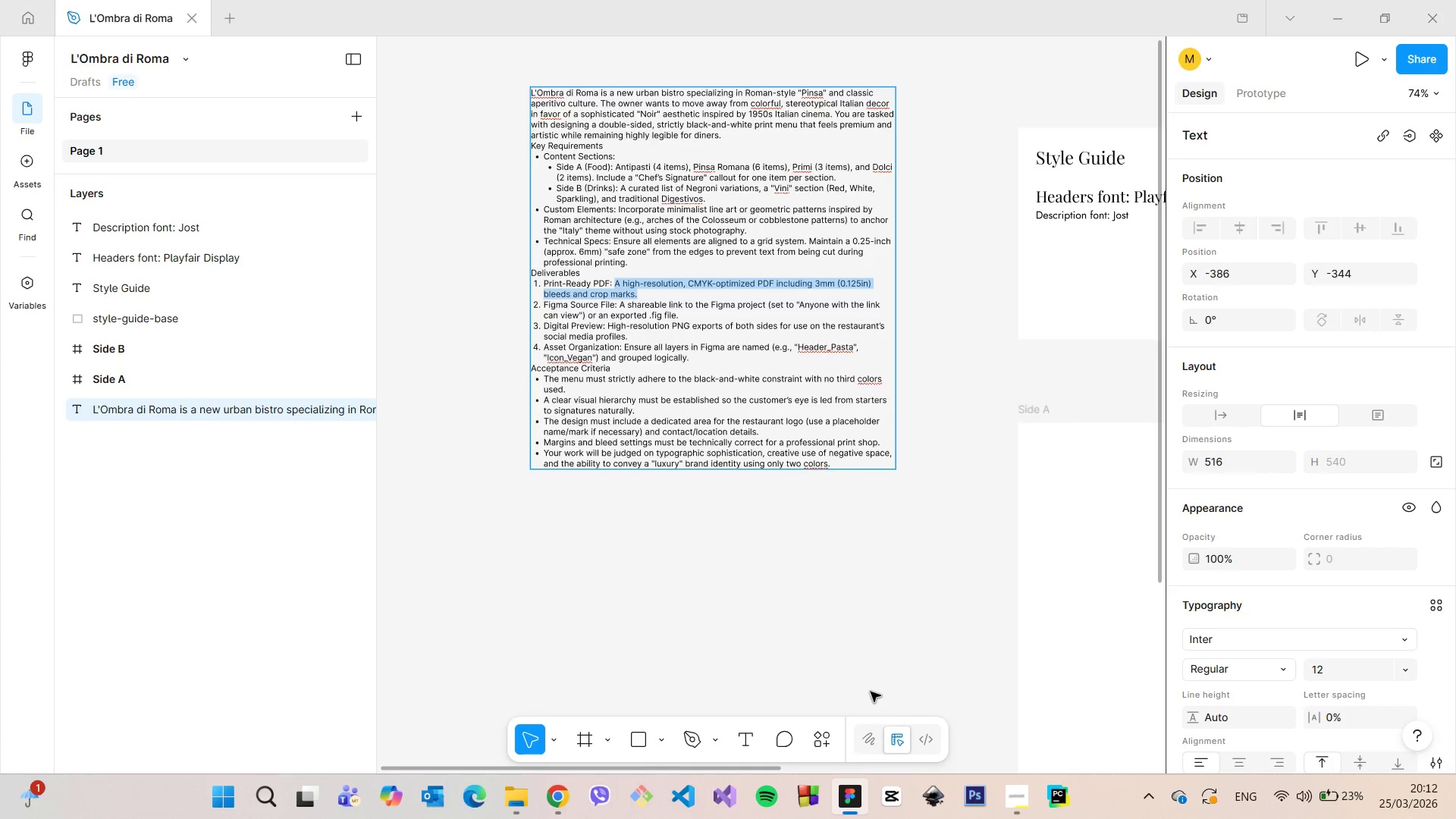 
scroll: coordinate [871, 679], scroll_direction: down, amount: 11.0
 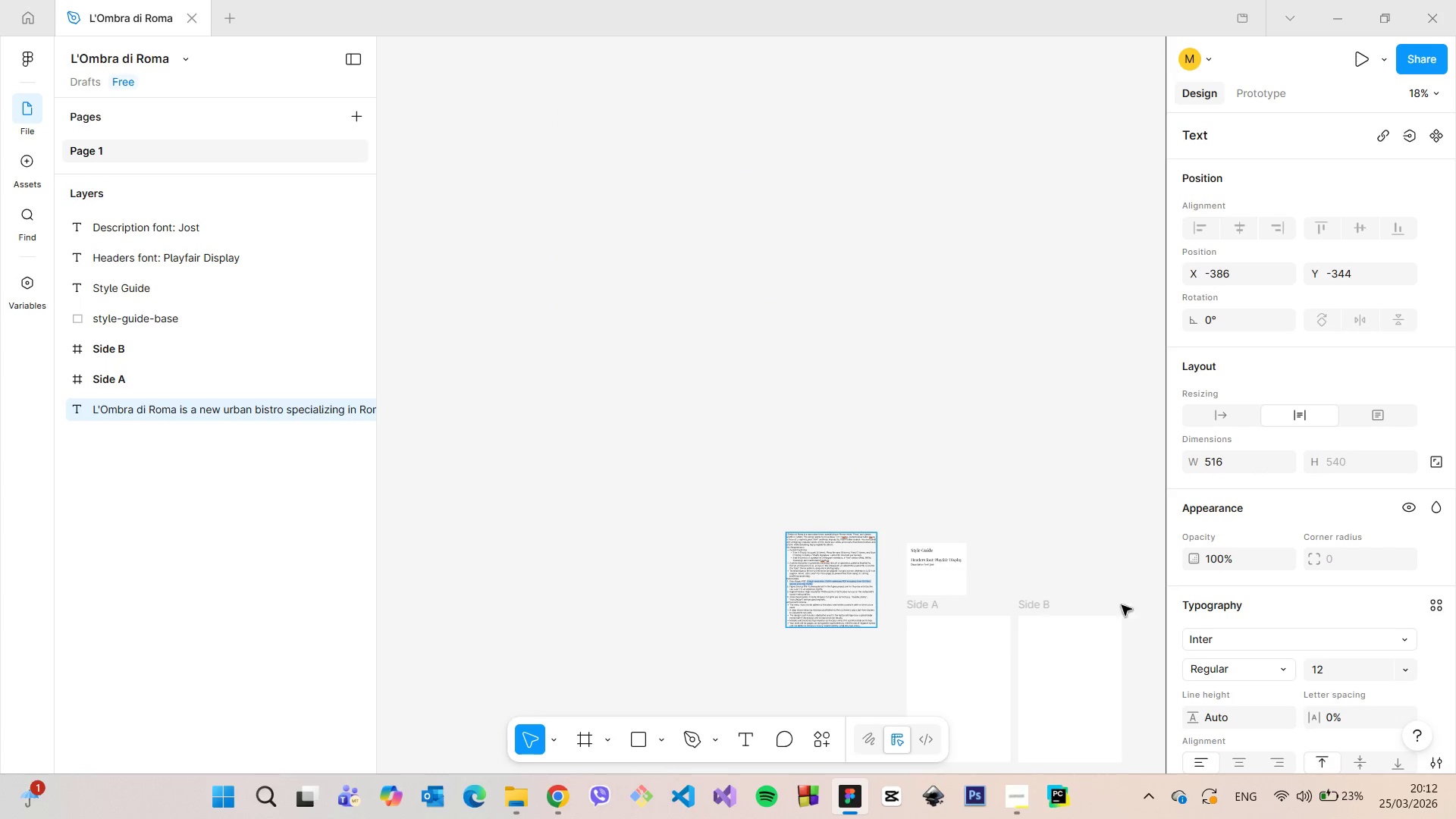 
scroll: coordinate [1020, 770], scroll_direction: up, amount: 8.0
 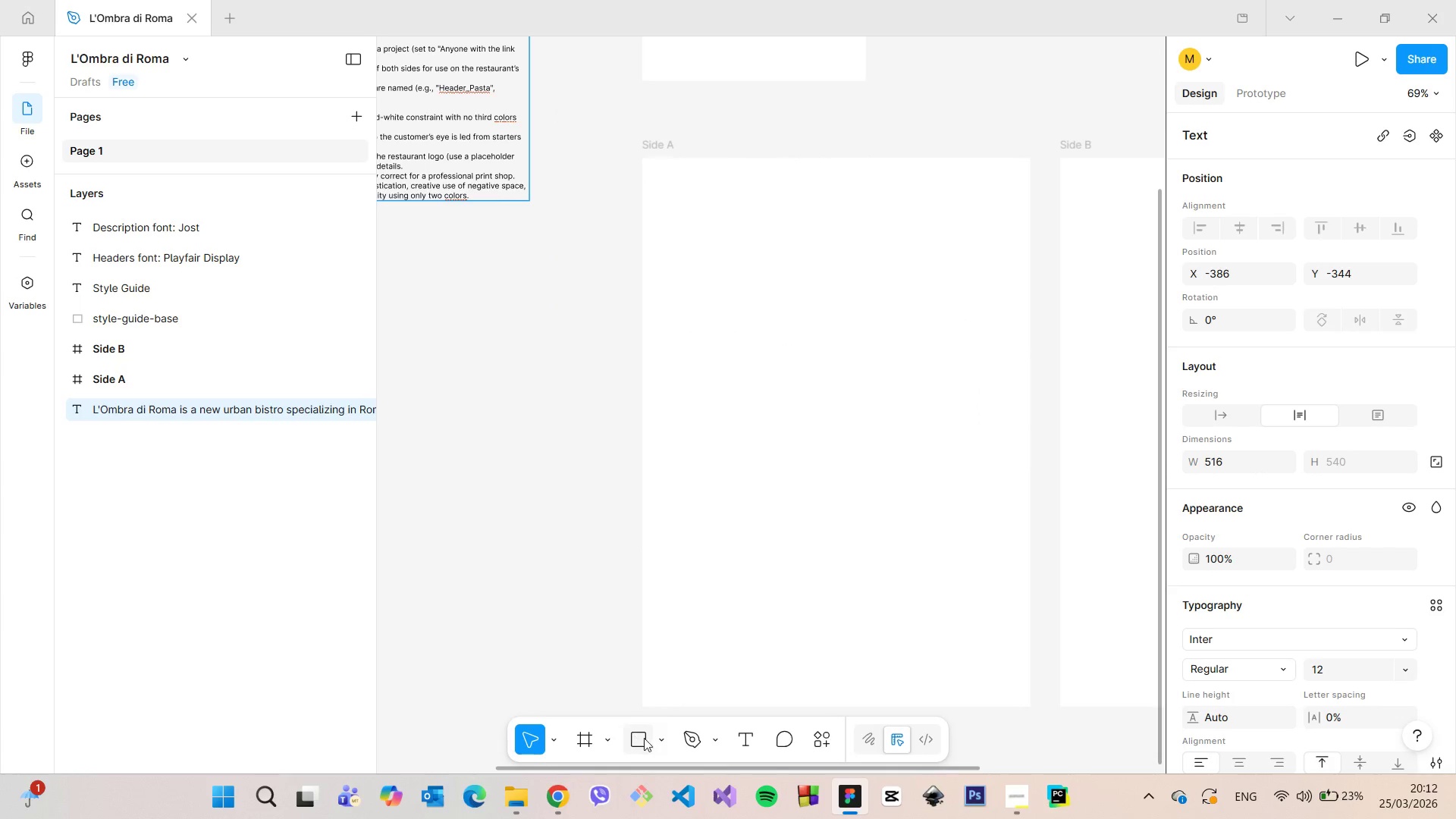 
left_click([657, 739])
 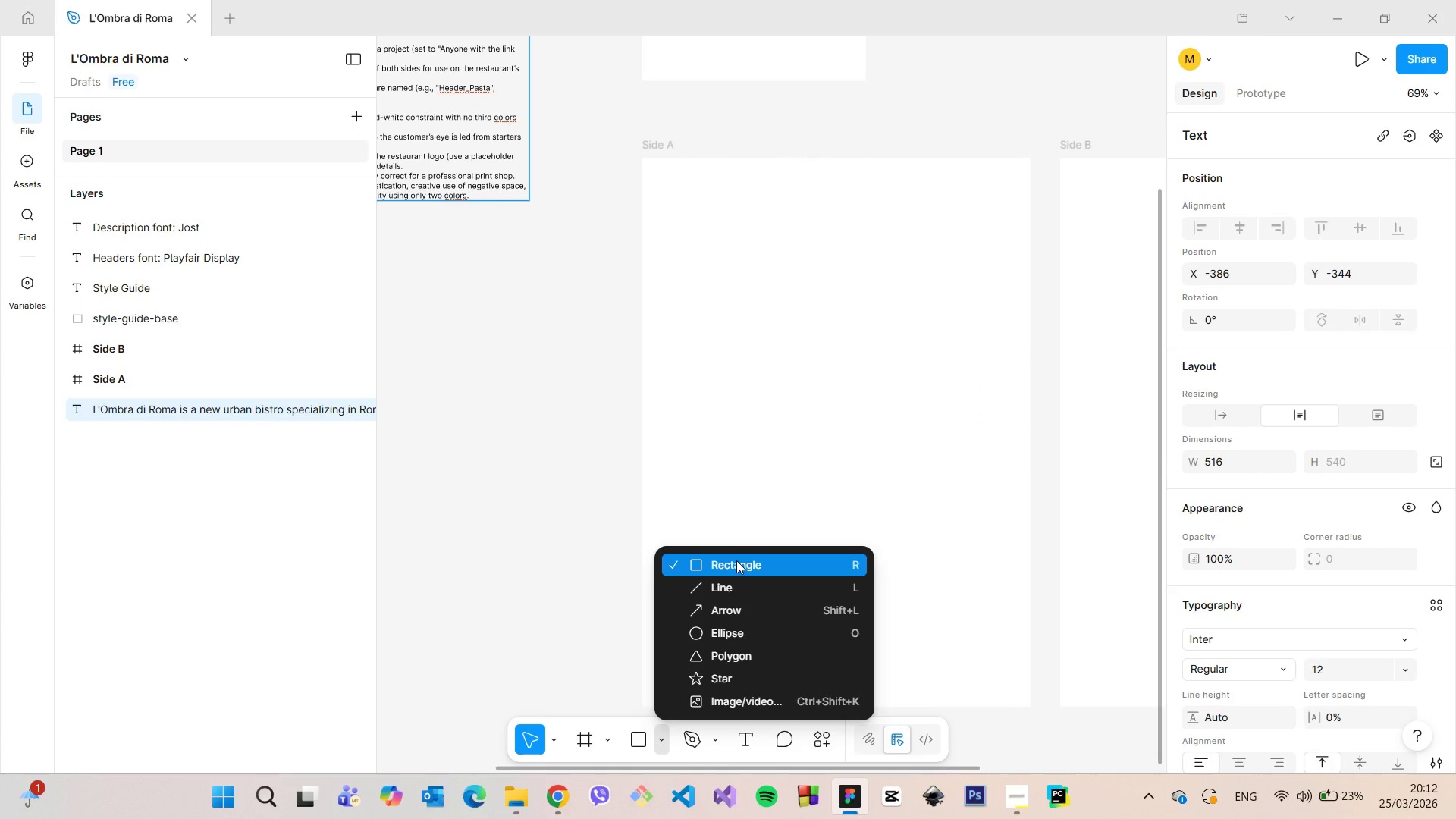 
left_click([736, 560])
 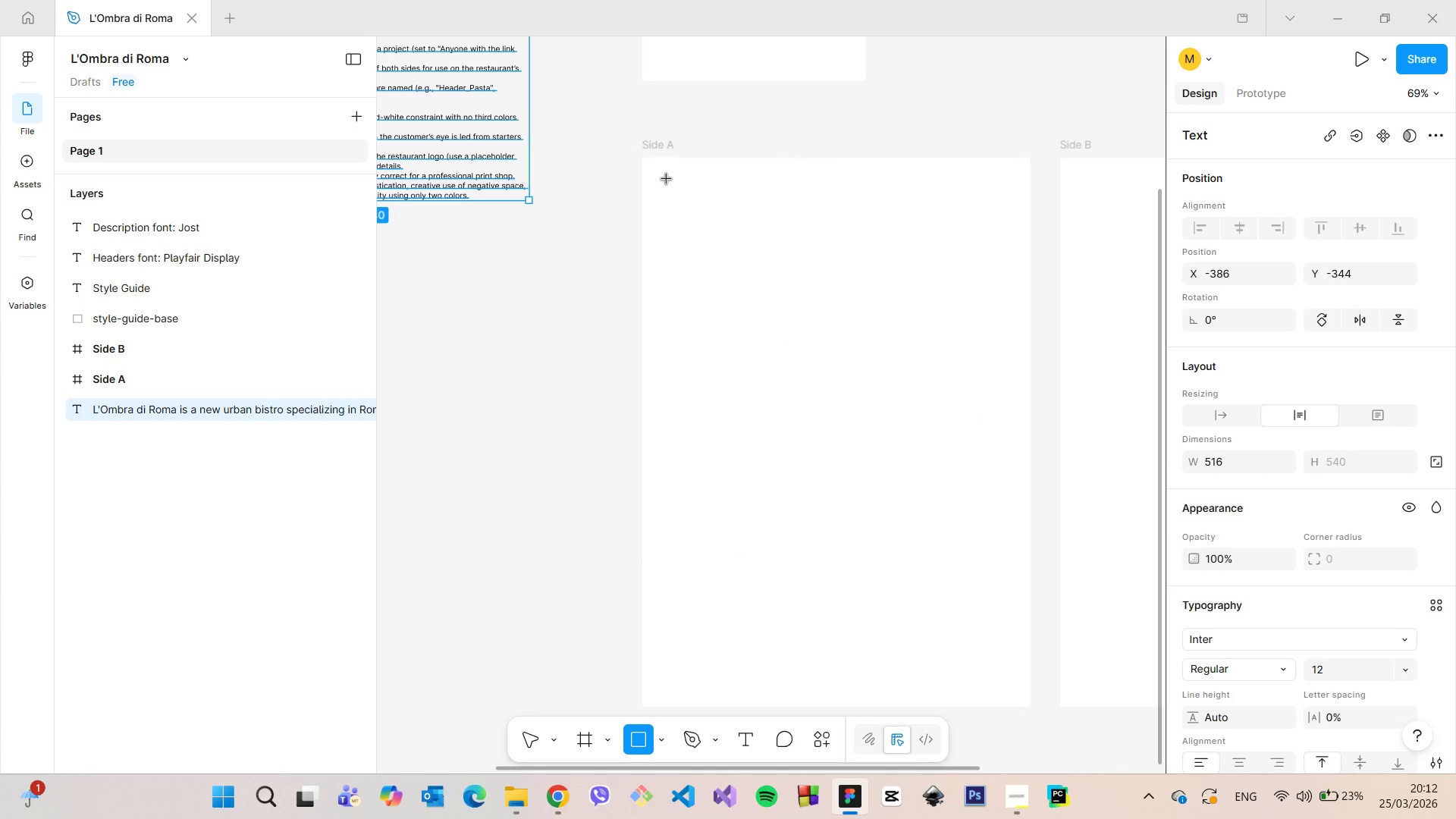 
left_click_drag(start_coordinate=[660, 174], to_coordinate=[1023, 696])
 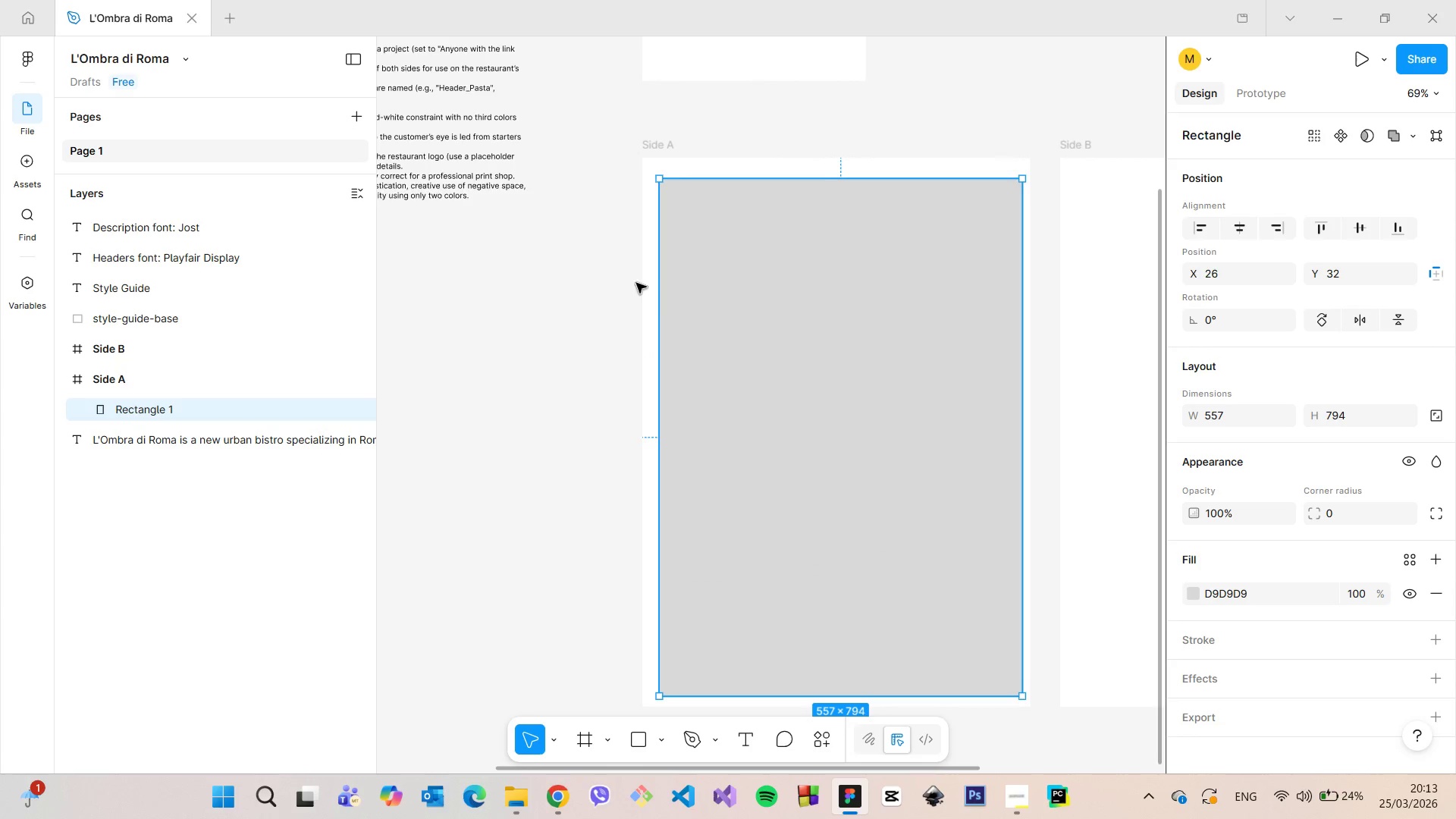 
scroll: coordinate [649, 304], scroll_direction: up, amount: 9.0
 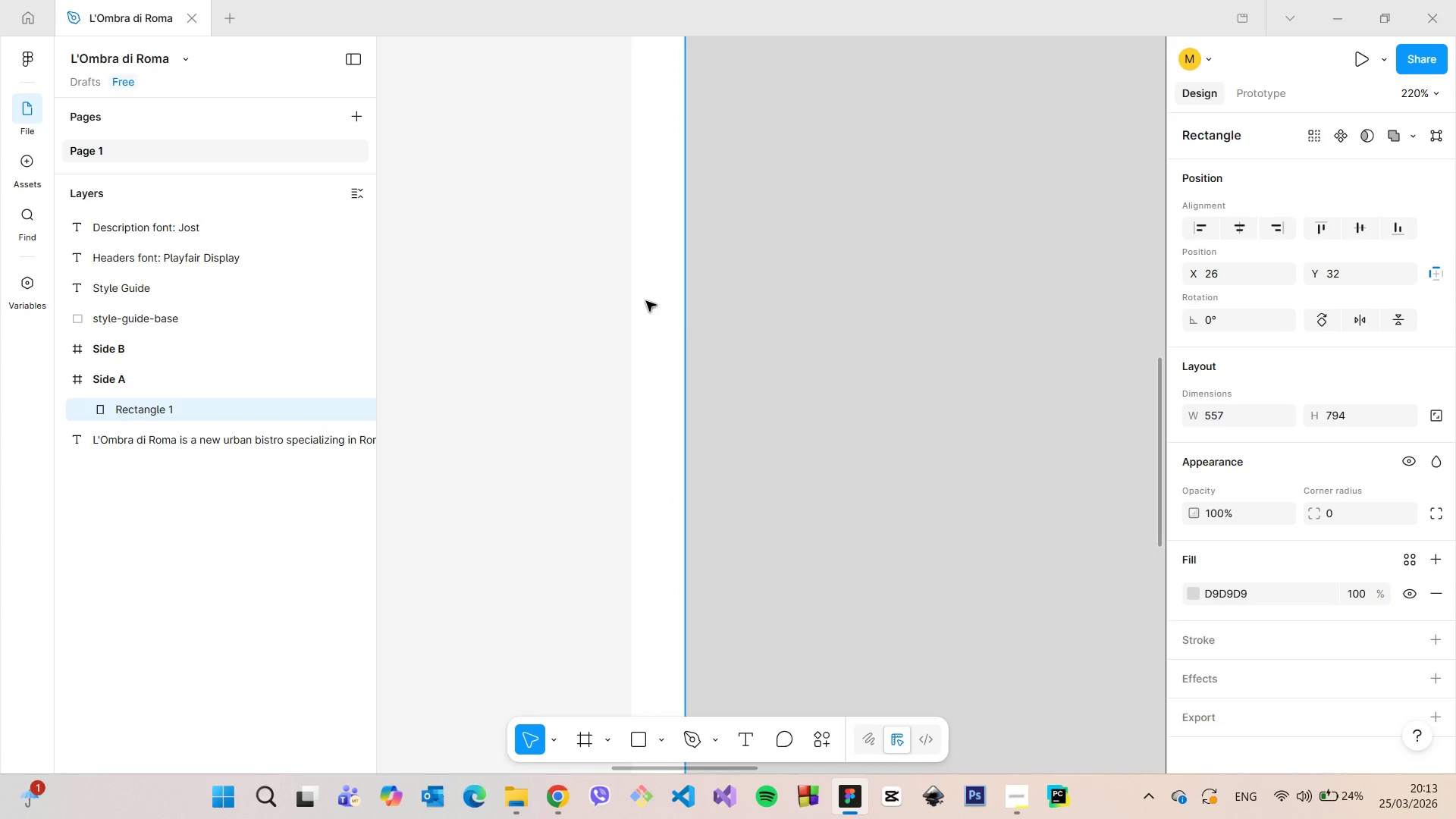 
hold_key(key=AltLeft, duration=0.52)
 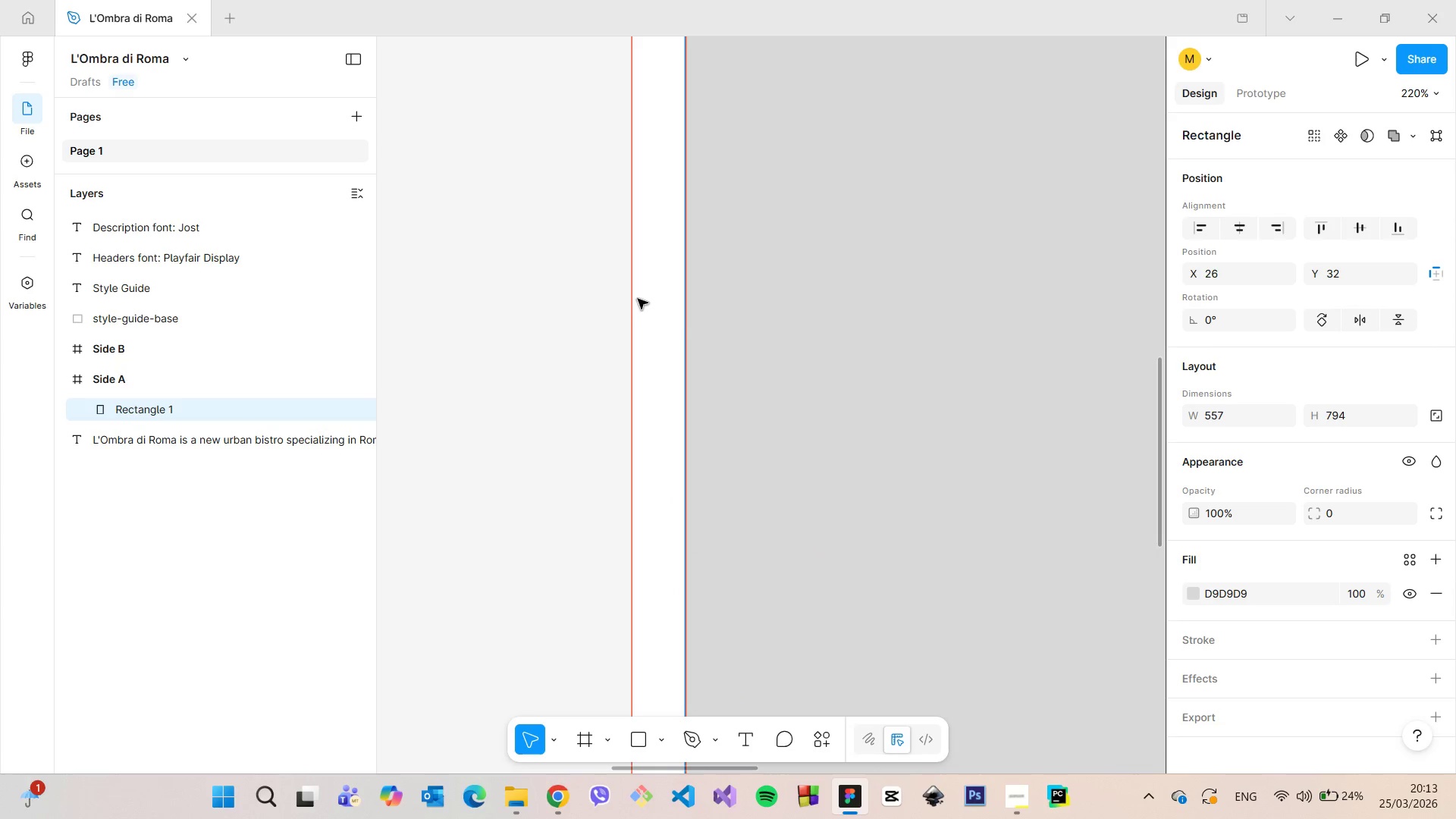 
hold_key(key=AltLeft, duration=0.39)
 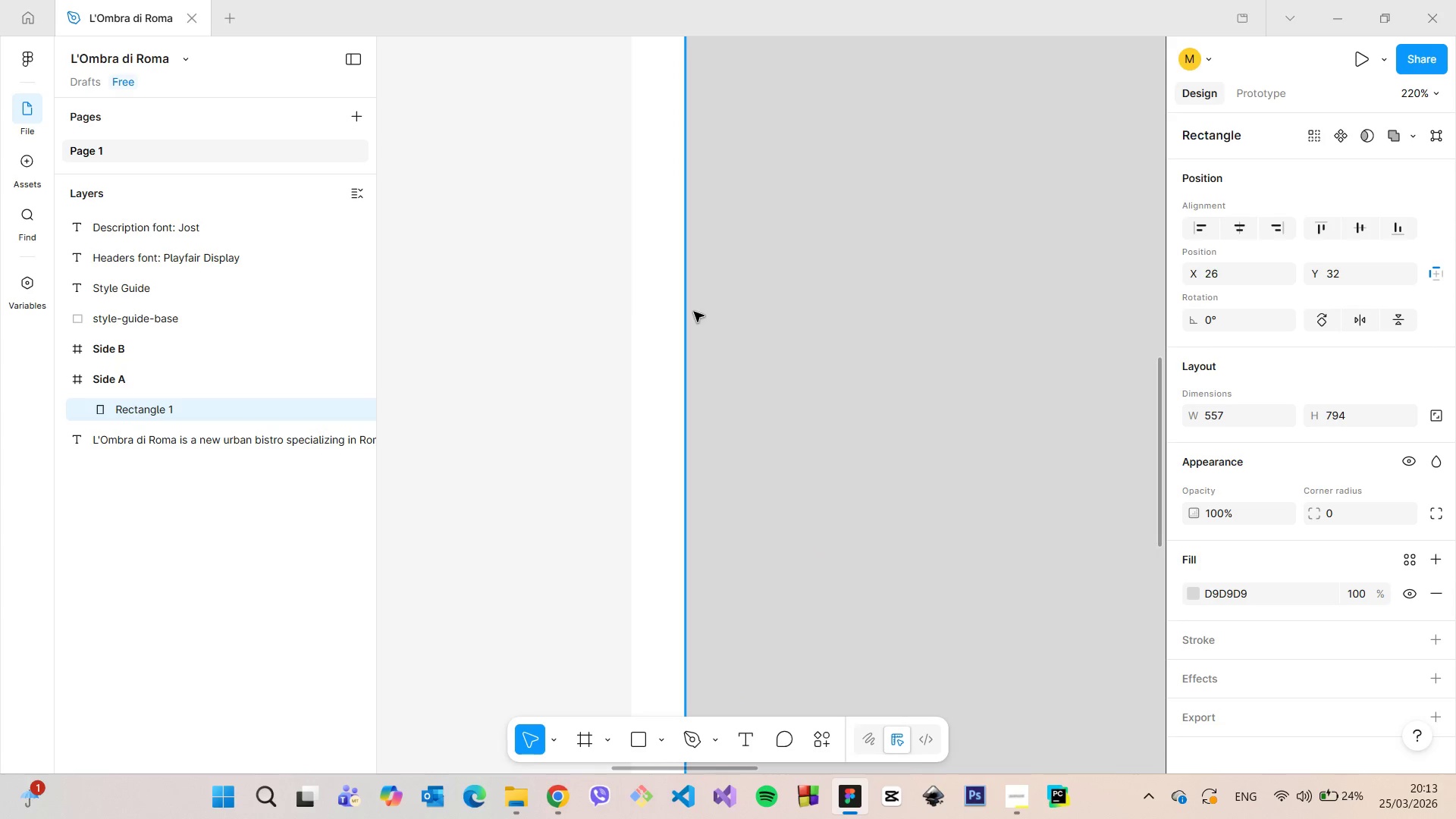 
left_click([694, 312])
 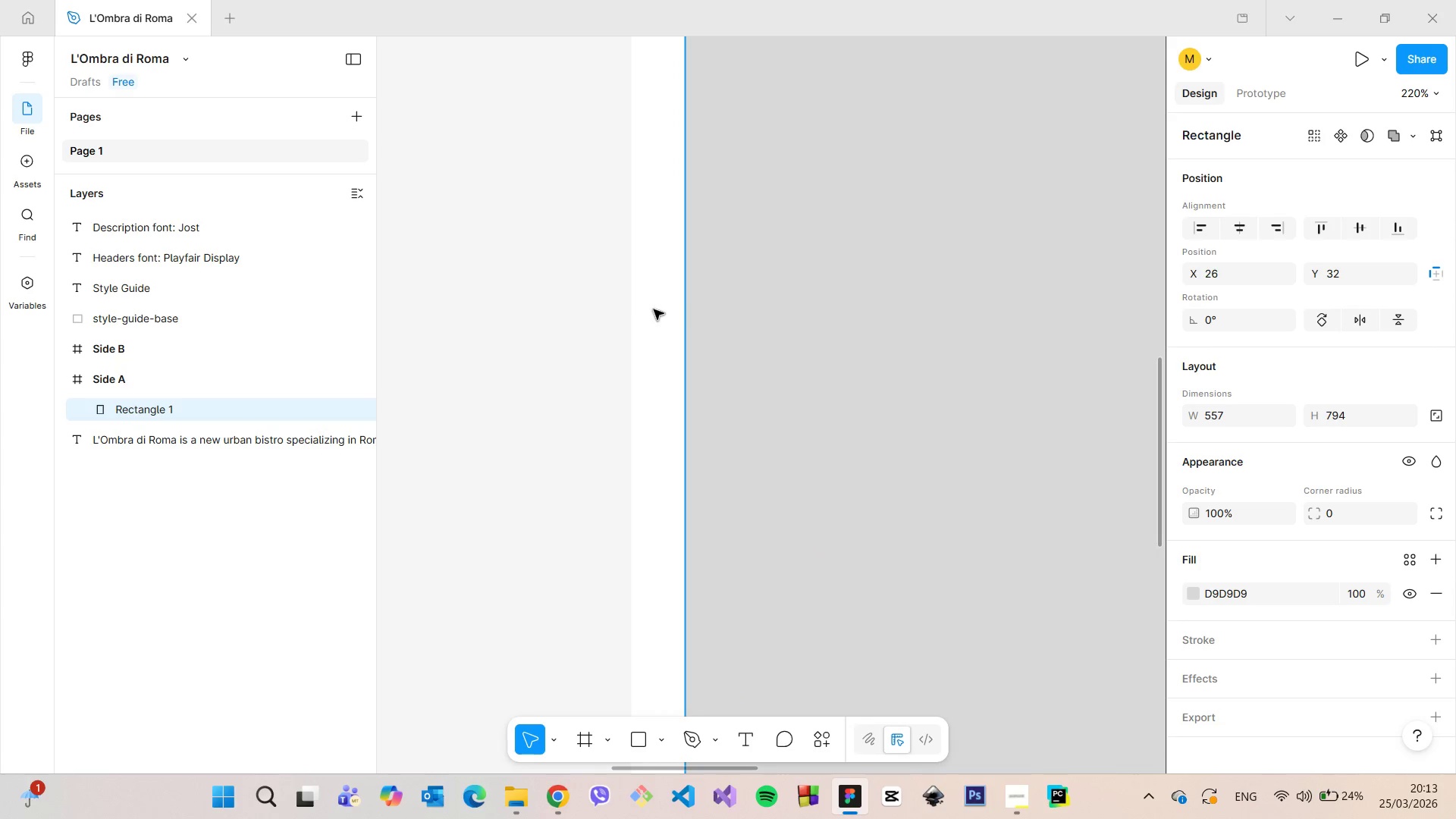 
hold_key(key=AltLeft, duration=0.7)
hold_key(key=AltLeft, duration=0.89)
scroll: coordinate [636, 305], scroll_direction: down, amount: 9.0
 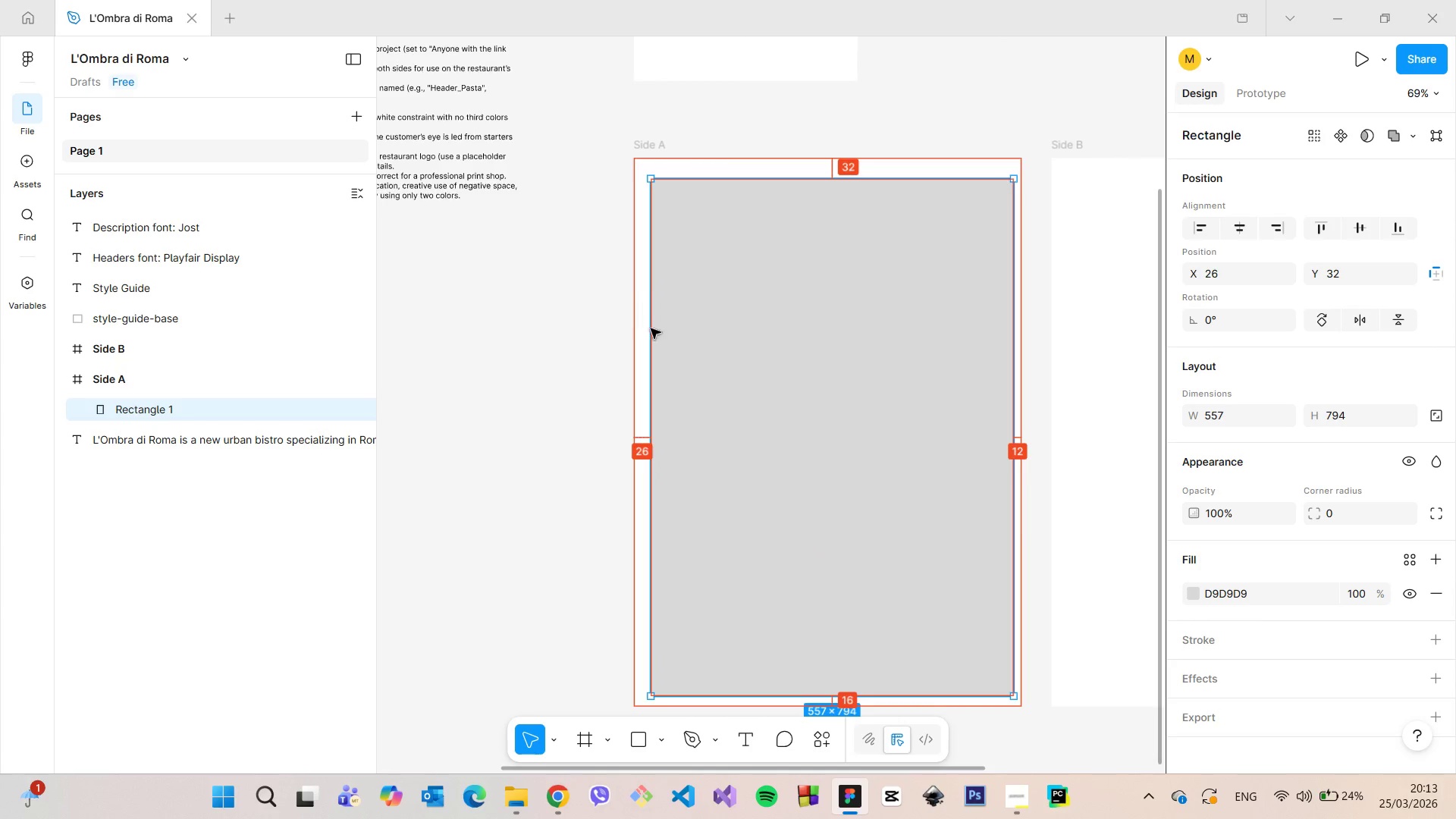 
left_click_drag(start_coordinate=[651, 334], to_coordinate=[632, 331])
 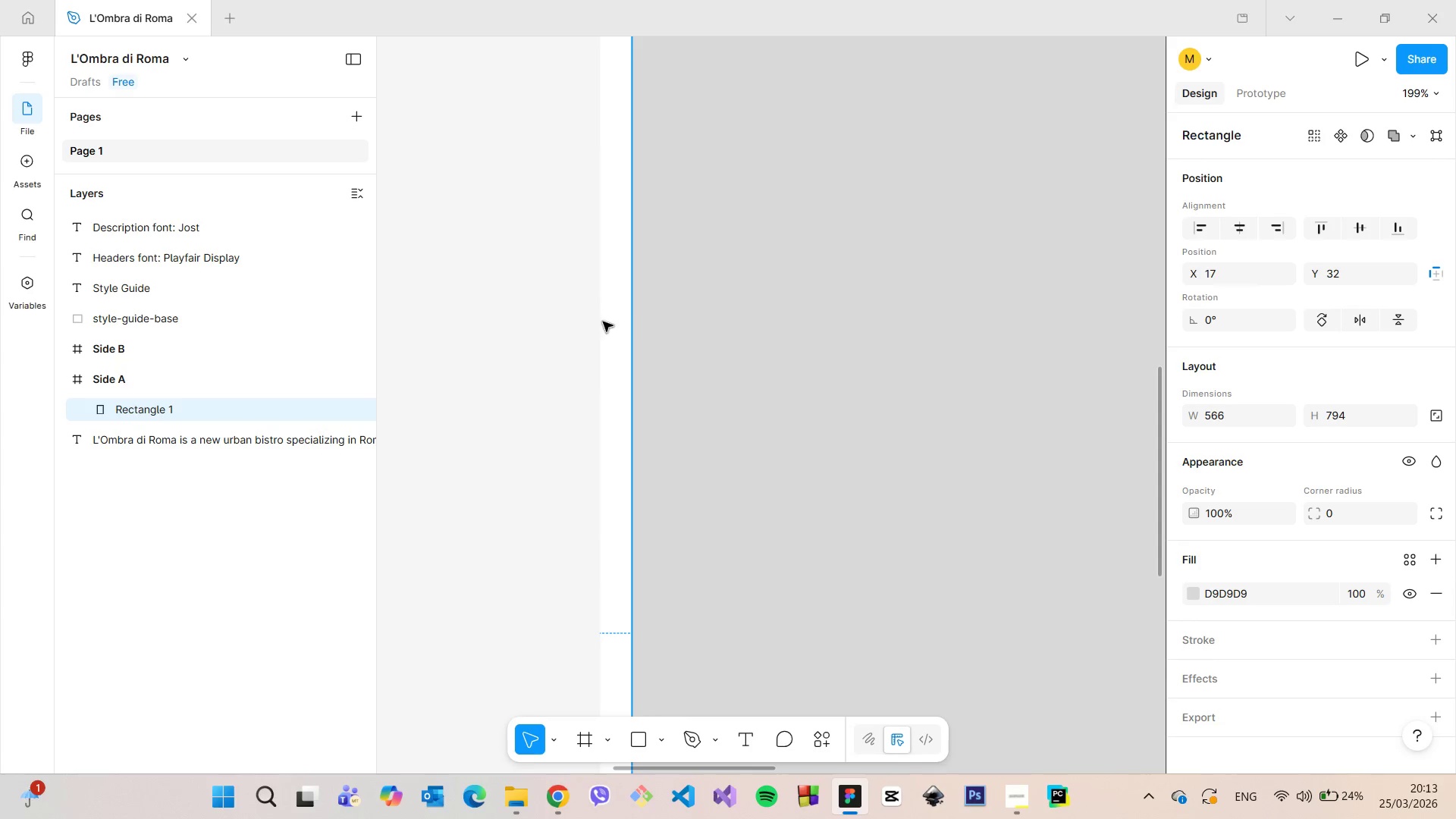 
scroll: coordinate [651, 334], scroll_direction: up, amount: 12.0
 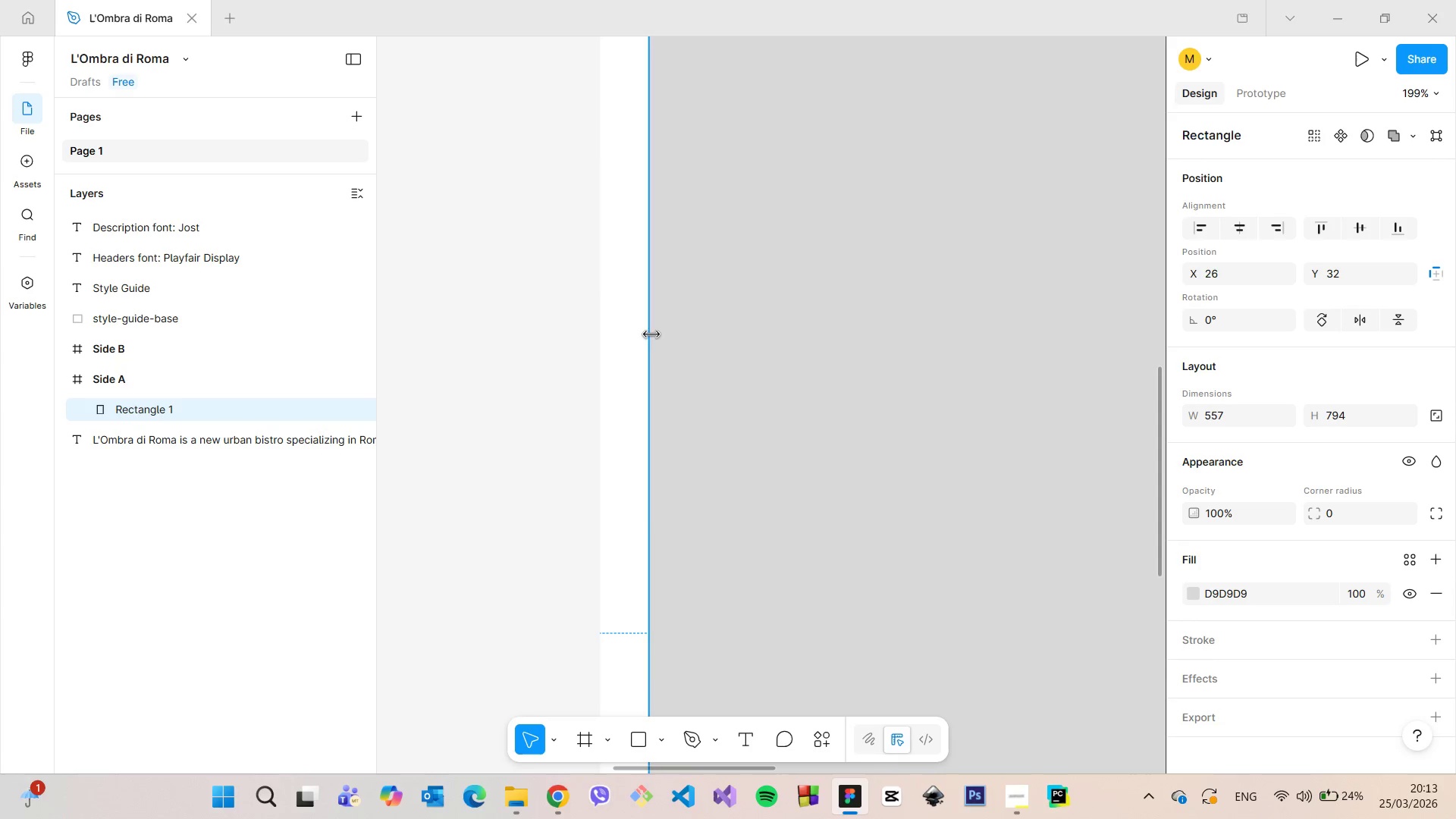 
hold_key(key=AltLeft, duration=0.81)
 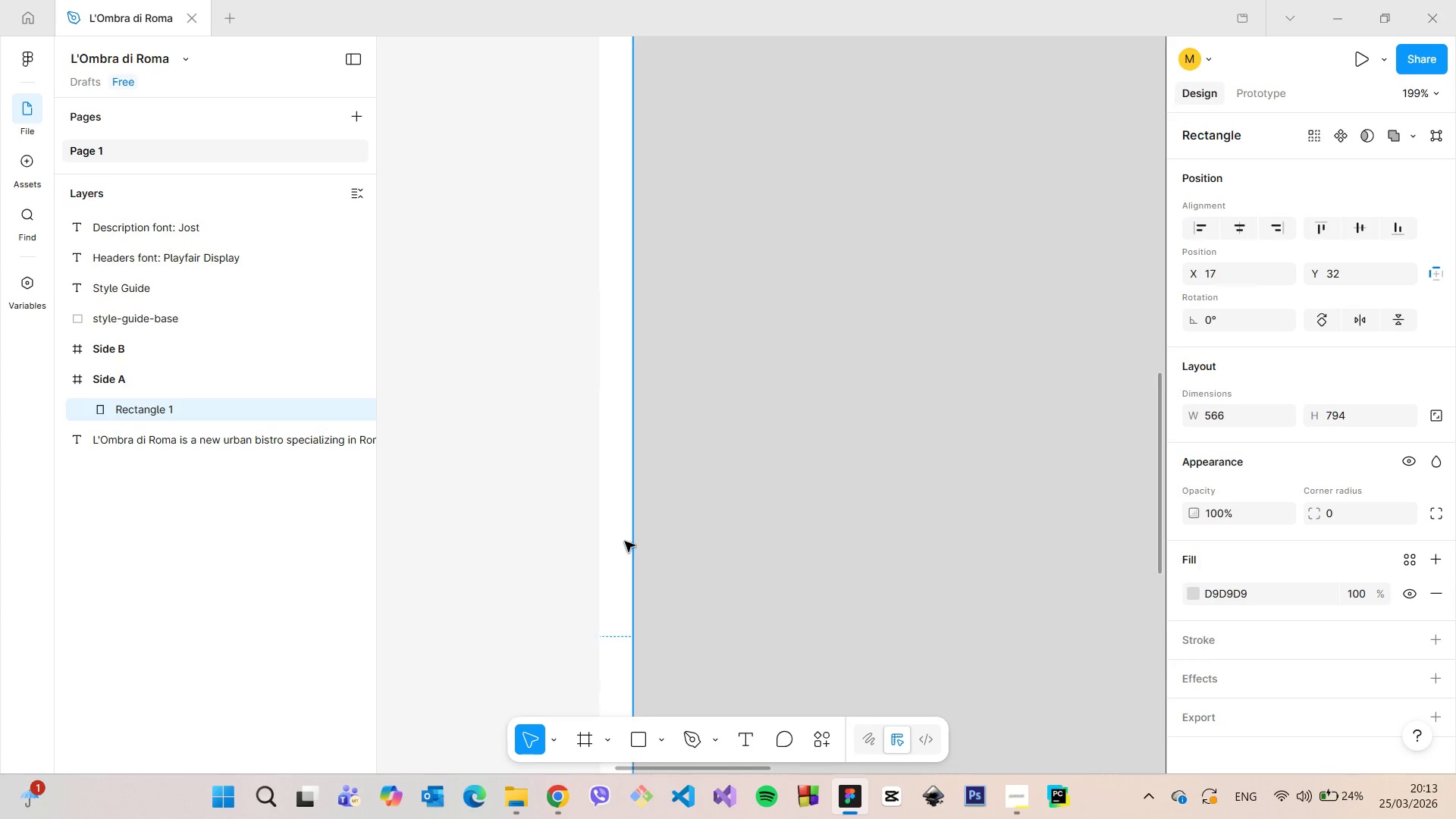 
scroll: coordinate [633, 522], scroll_direction: up, amount: 23.0
 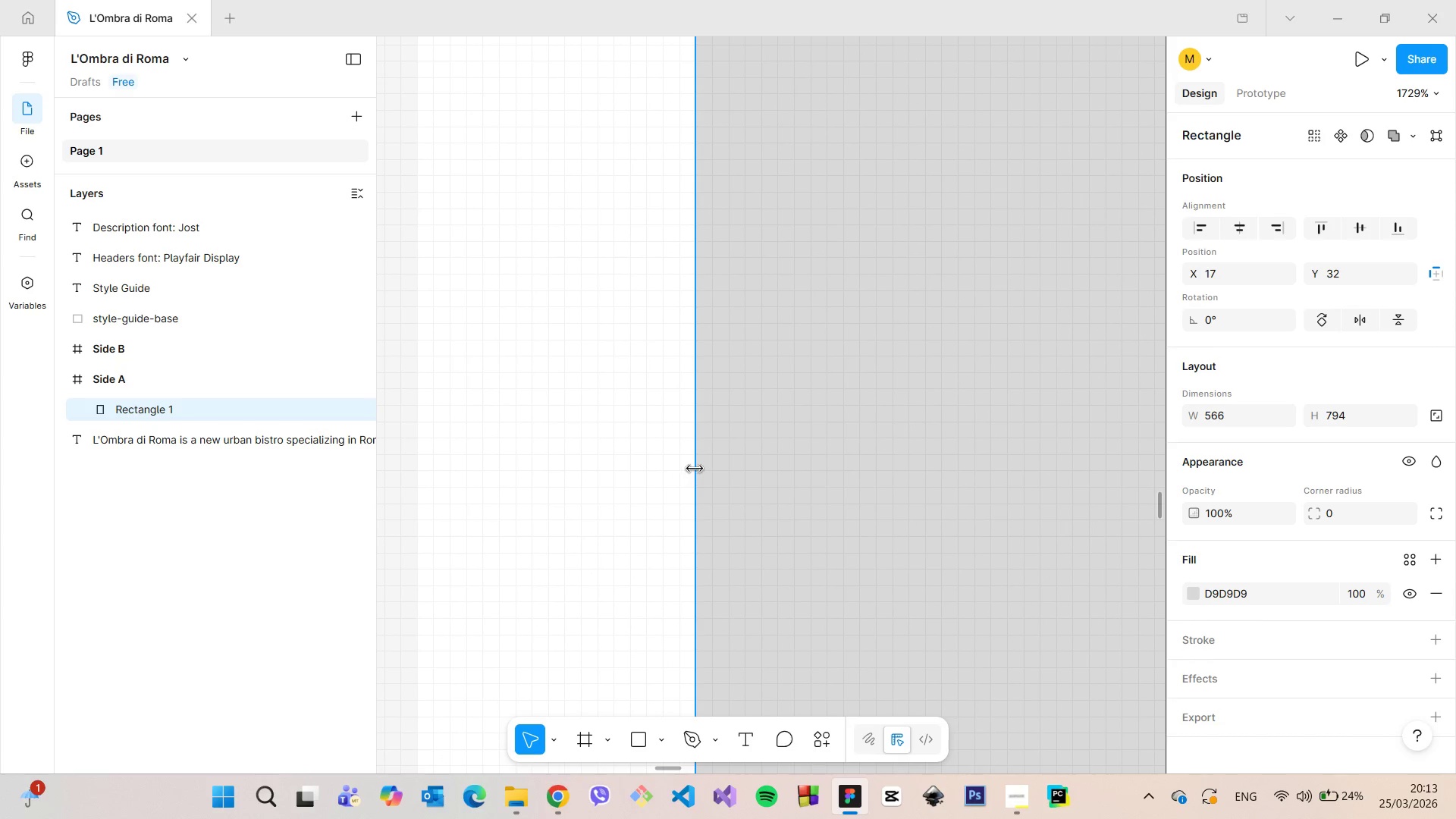 
left_click_drag(start_coordinate=[695, 468], to_coordinate=[573, 449])
 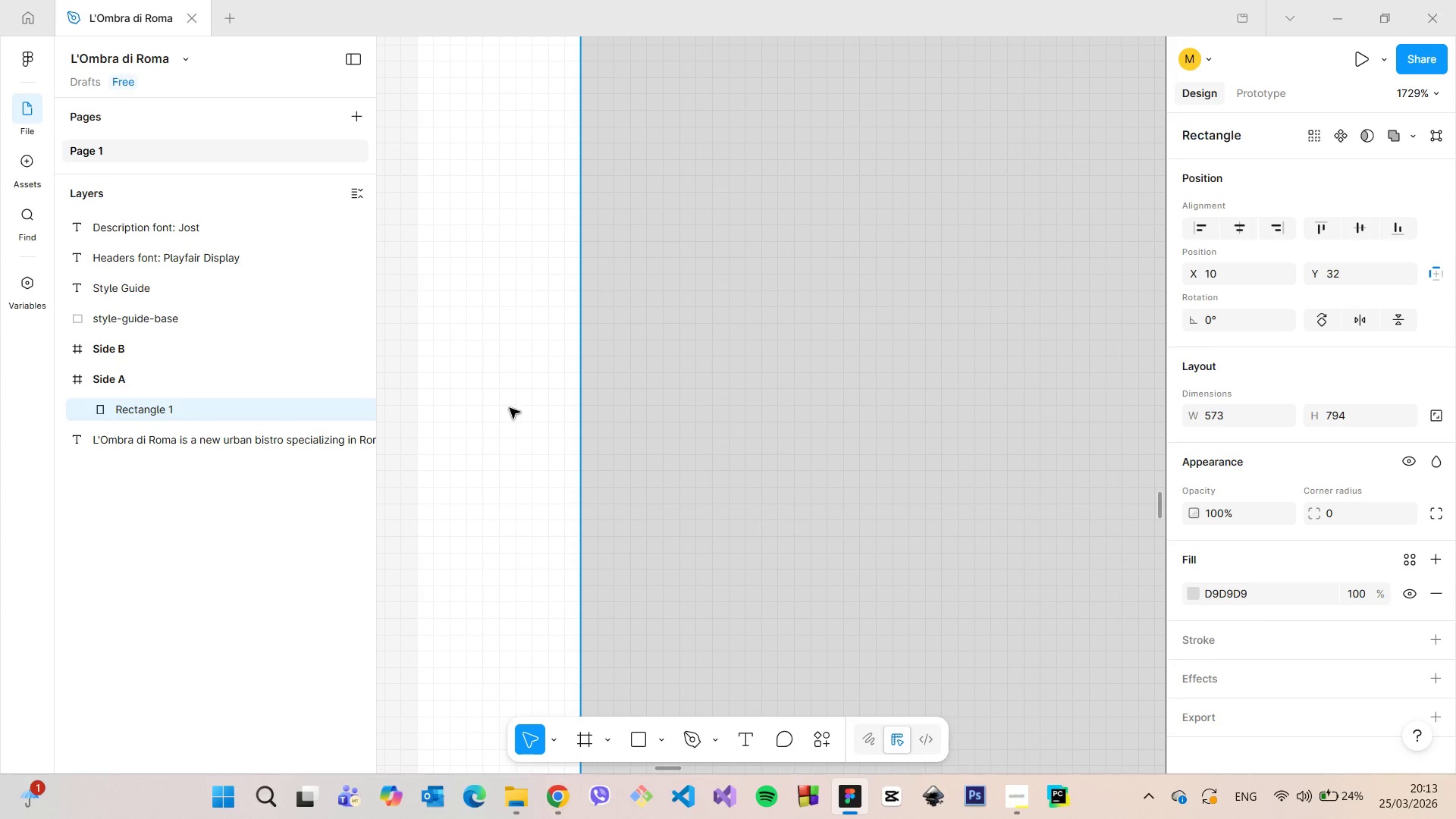 
hold_key(key=AltLeft, duration=0.84)
 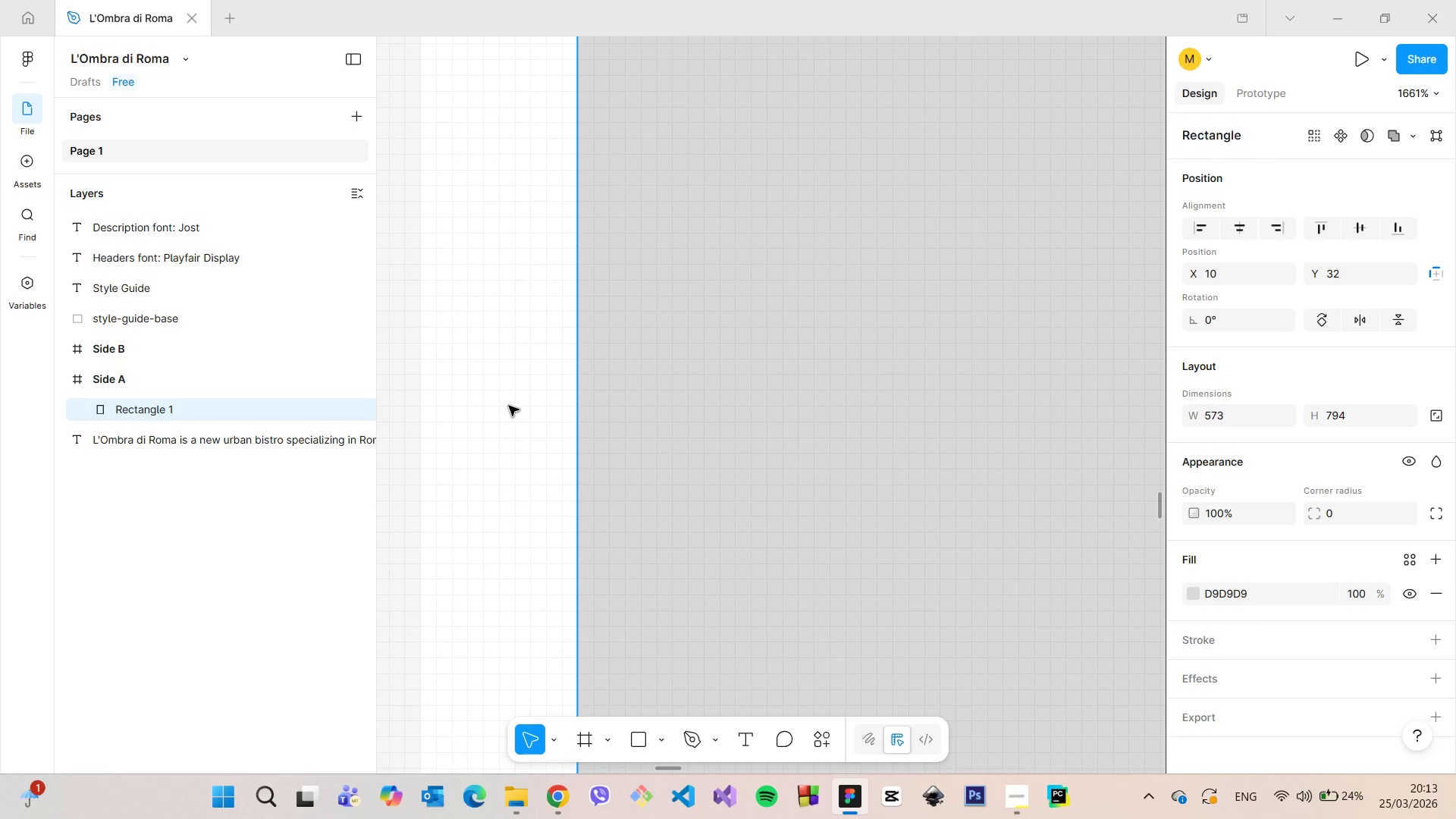 
scroll: coordinate [507, 406], scroll_direction: down, amount: 1.0
 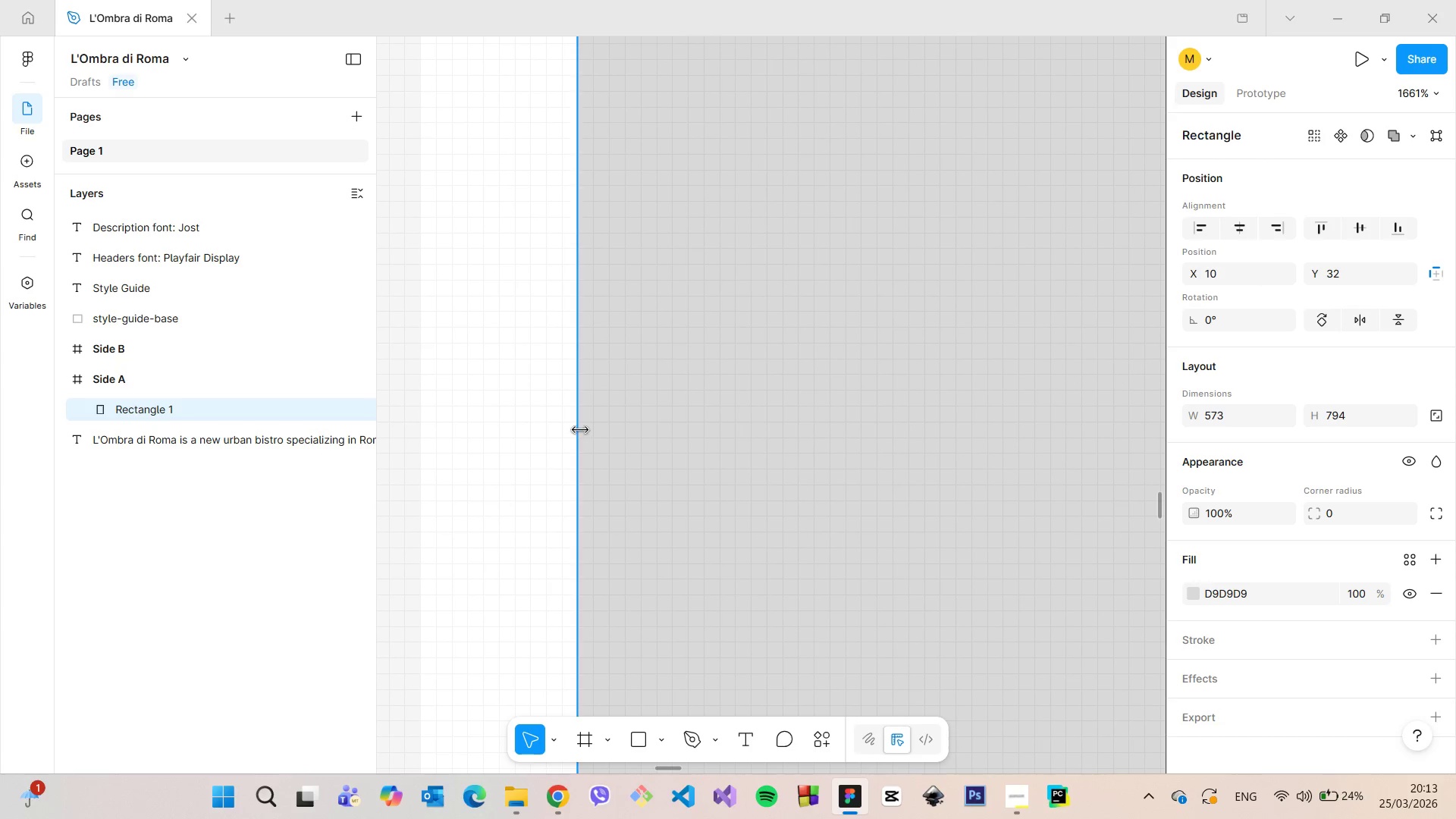 
left_click_drag(start_coordinate=[580, 429], to_coordinate=[604, 432])
 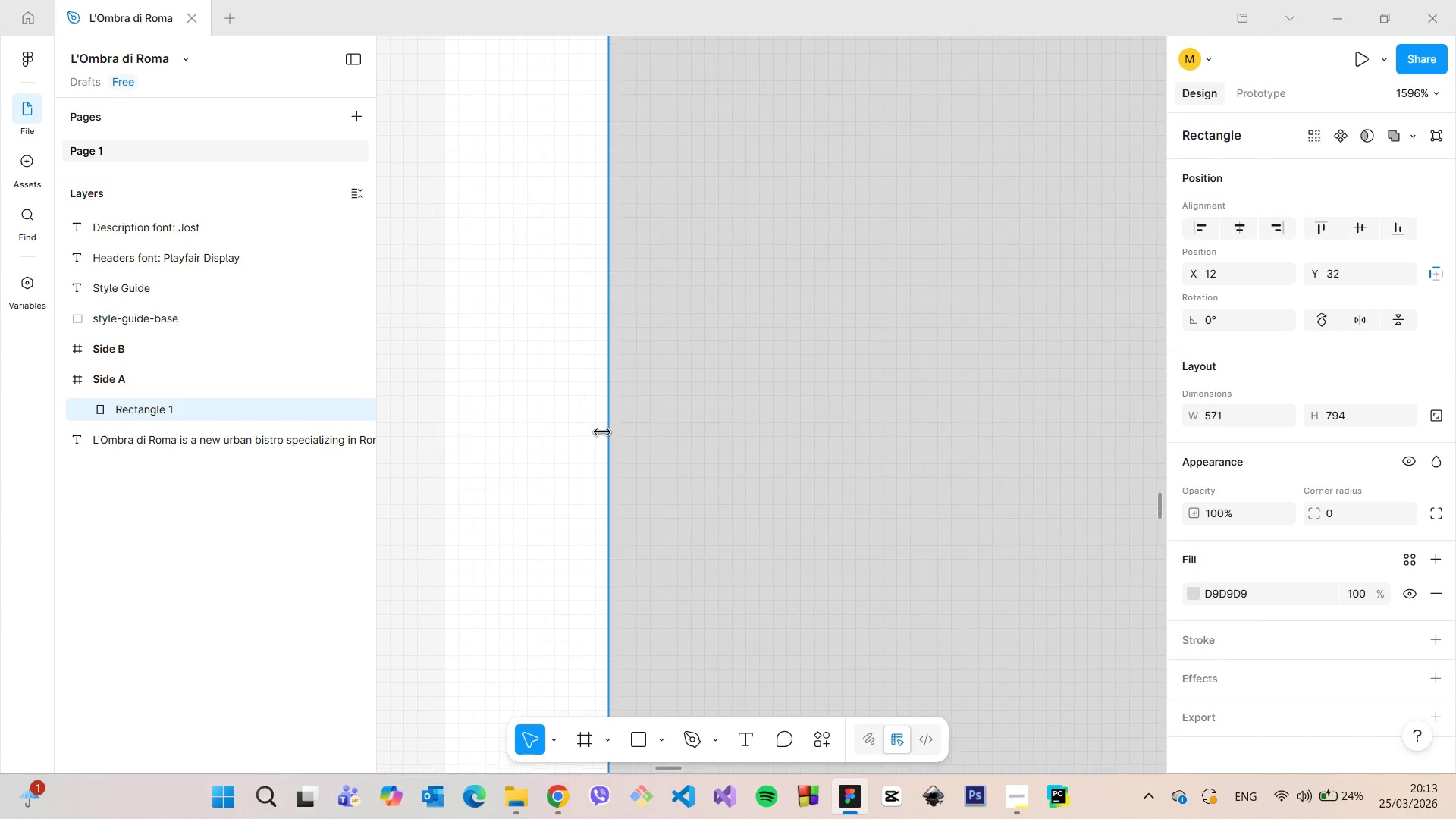 
hold_key(key=AltLeft, duration=1.5)
 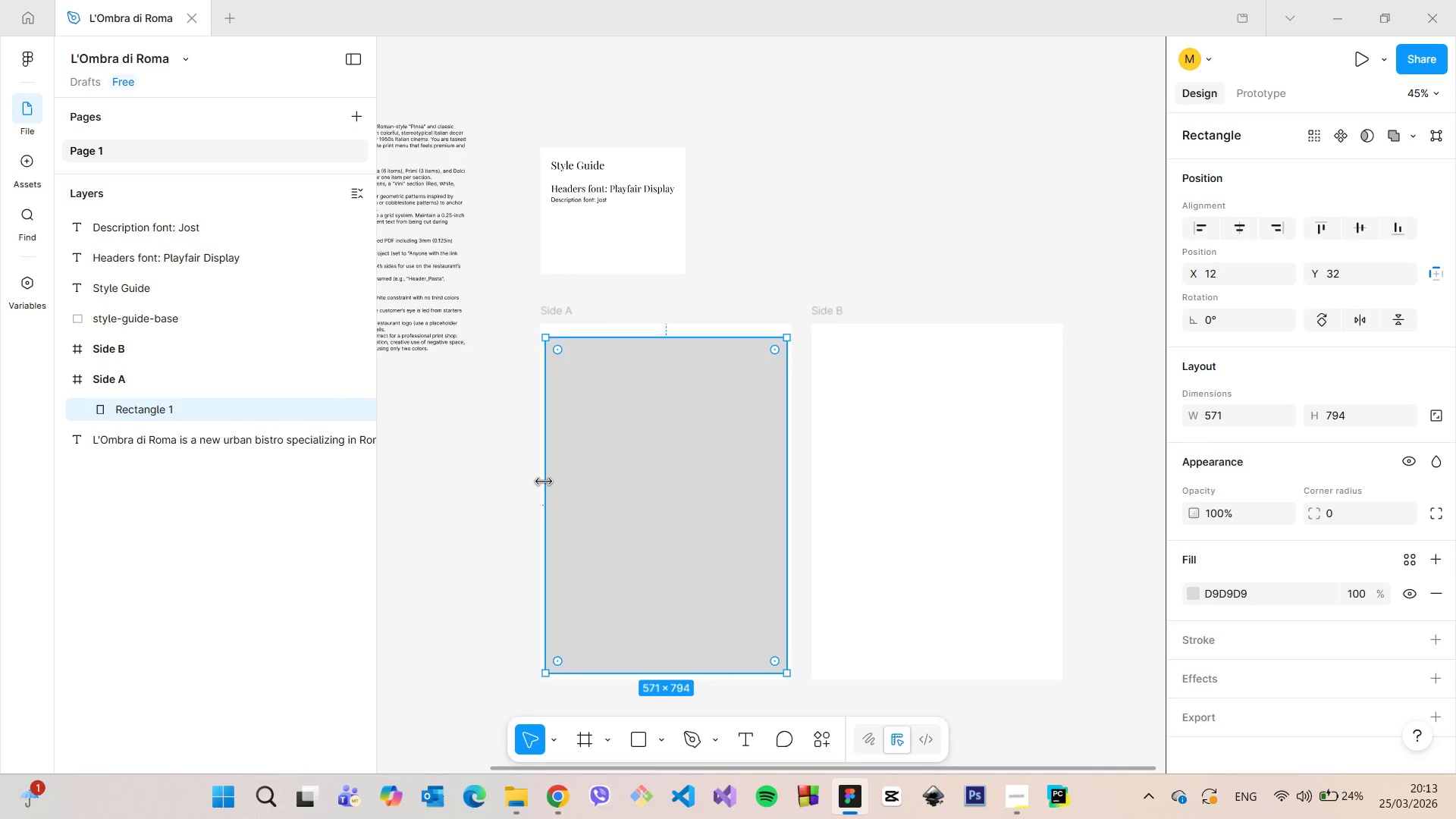 
scroll: coordinate [603, 432], scroll_direction: down, amount: 7.0
 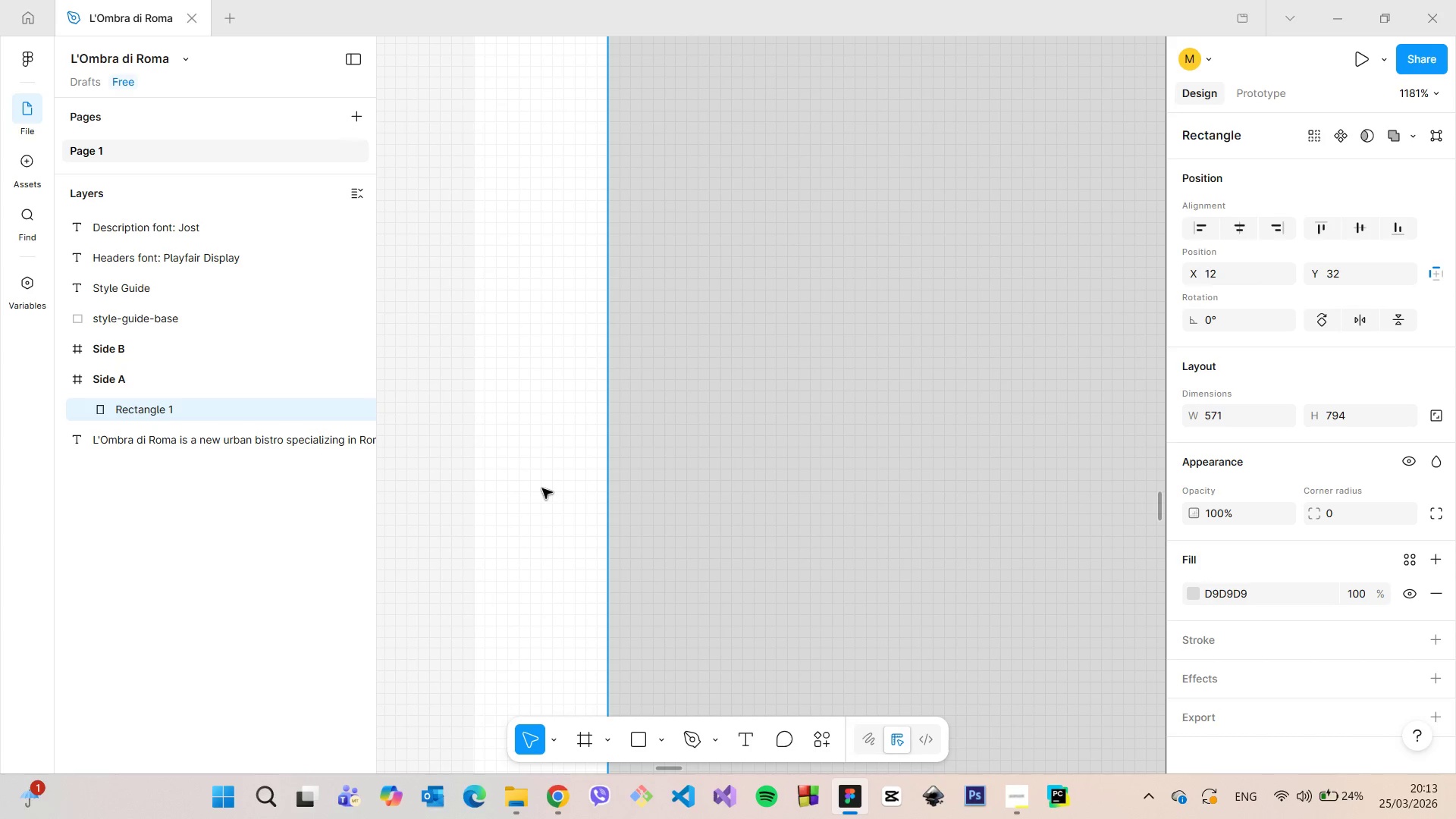 
hold_key(key=AltLeft, duration=1.51)
scroll: coordinate [544, 482], scroll_direction: down, amount: 22.0
 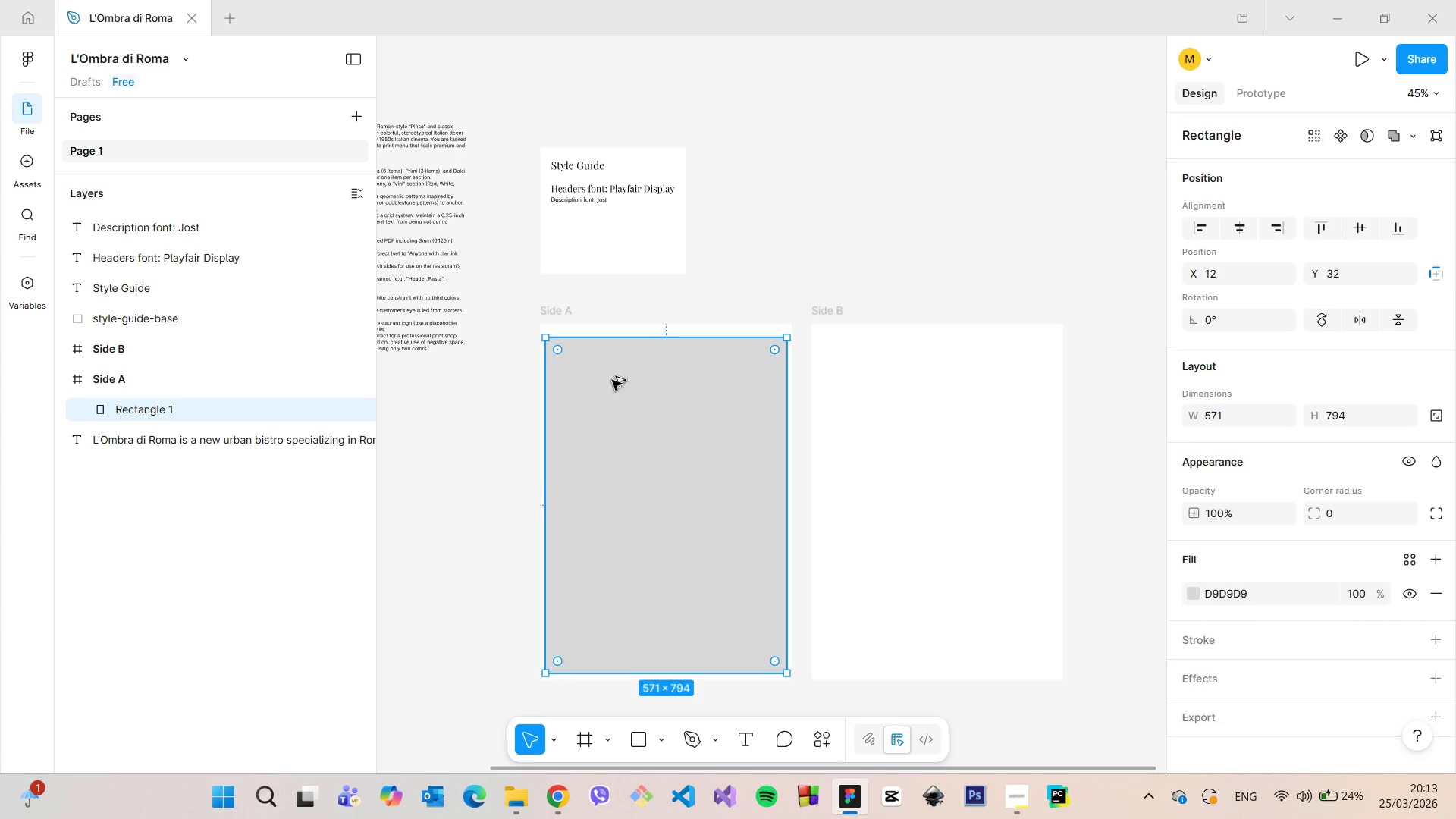 
hold_key(key=AltLeft, duration=0.86)
scroll: coordinate [668, 340], scroll_direction: up, amount: 11.0
 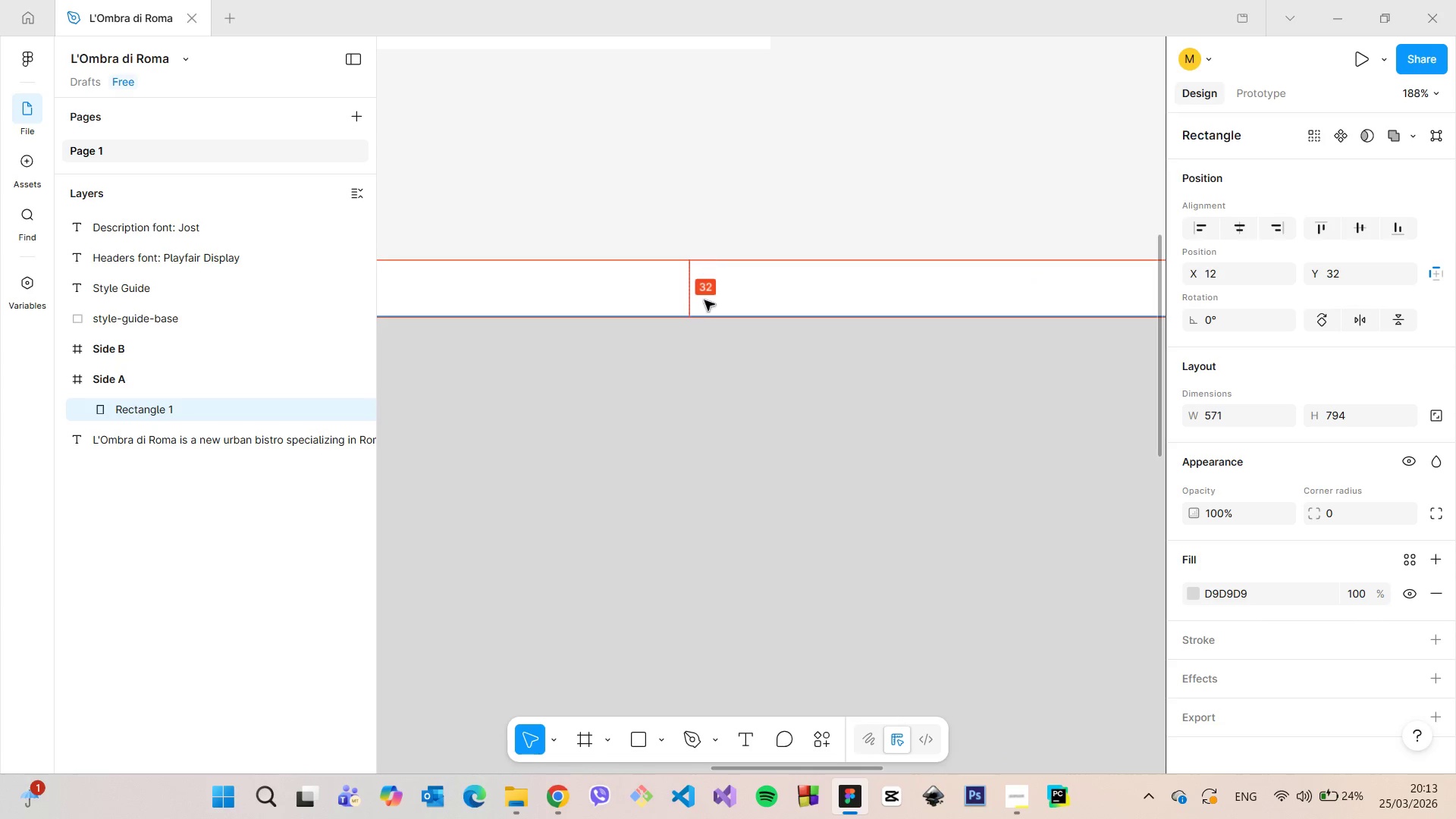 
left_click_drag(start_coordinate=[711, 316], to_coordinate=[711, 293])
 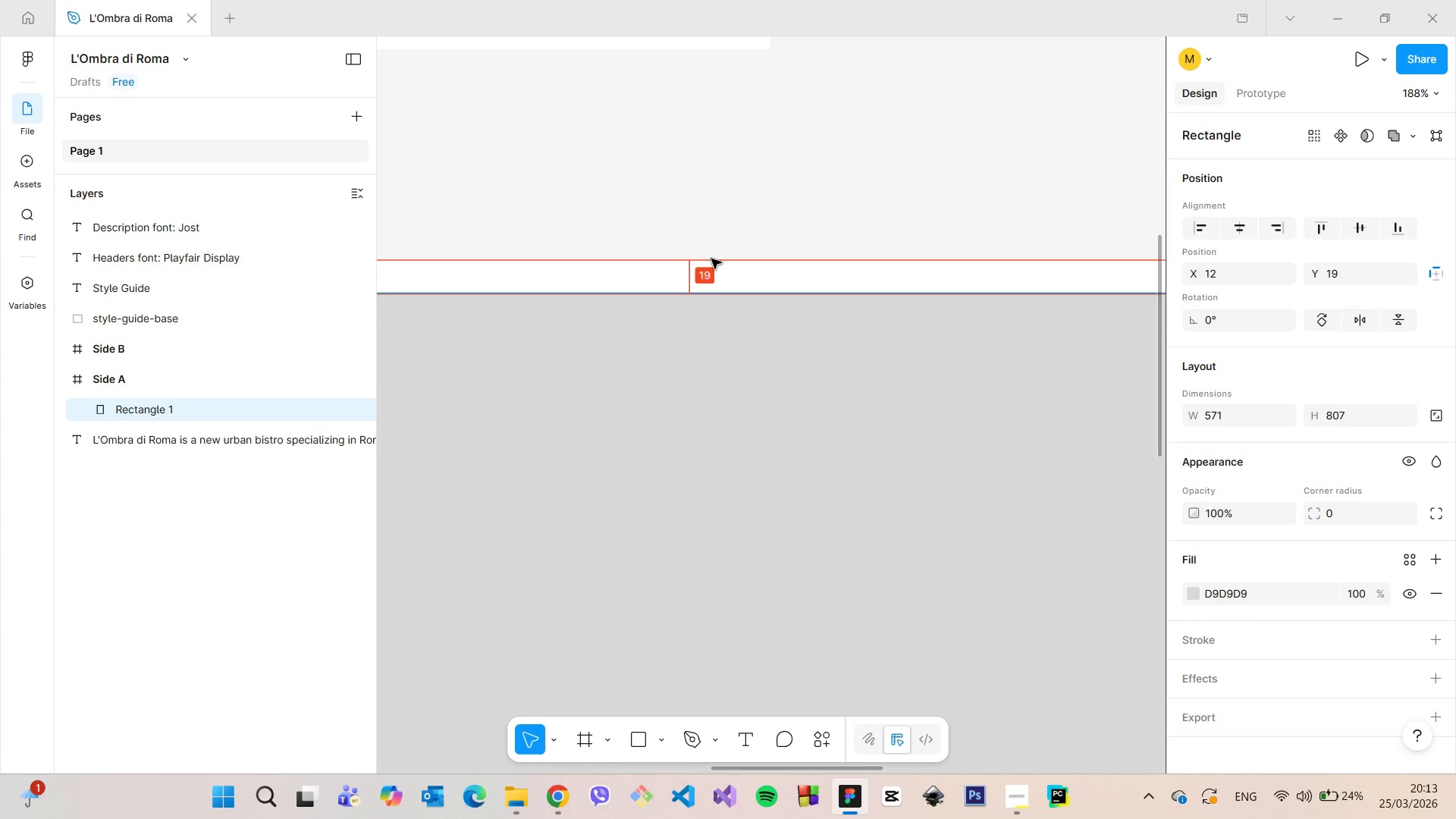 
hold_key(key=AltLeft, duration=0.45)
 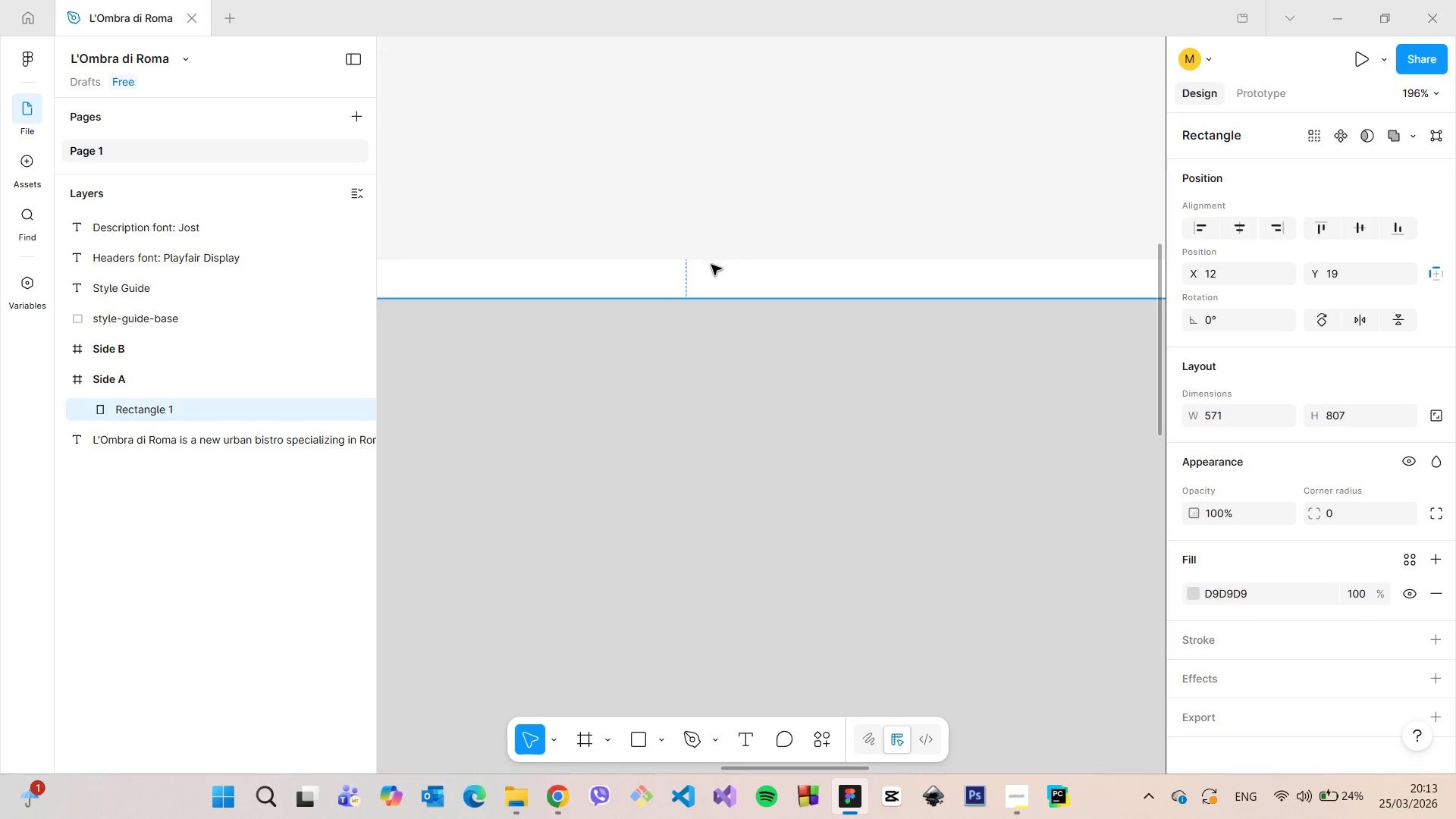 
scroll: coordinate [719, 304], scroll_direction: up, amount: 16.0
 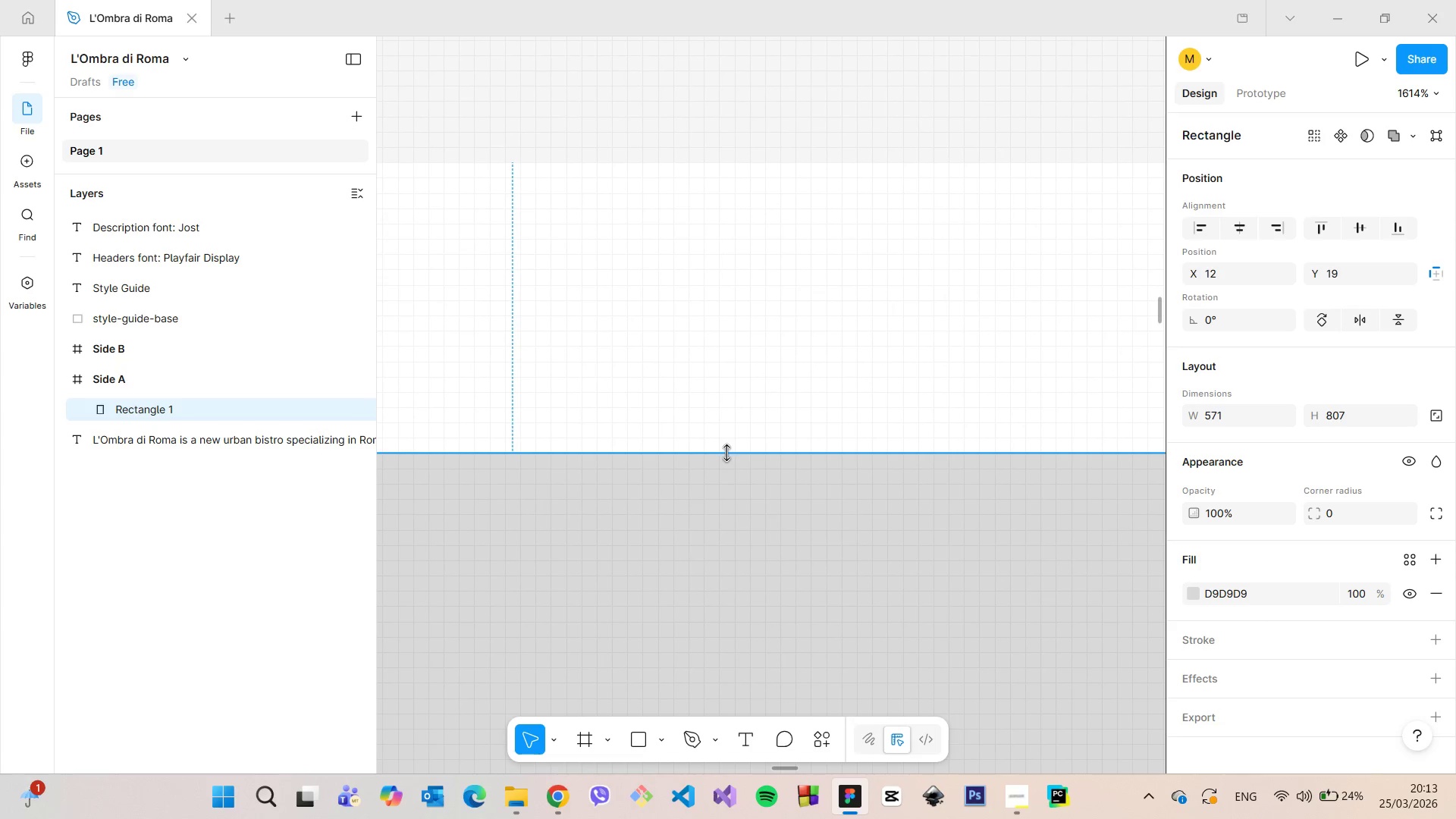 
left_click_drag(start_coordinate=[727, 453], to_coordinate=[726, 393])
 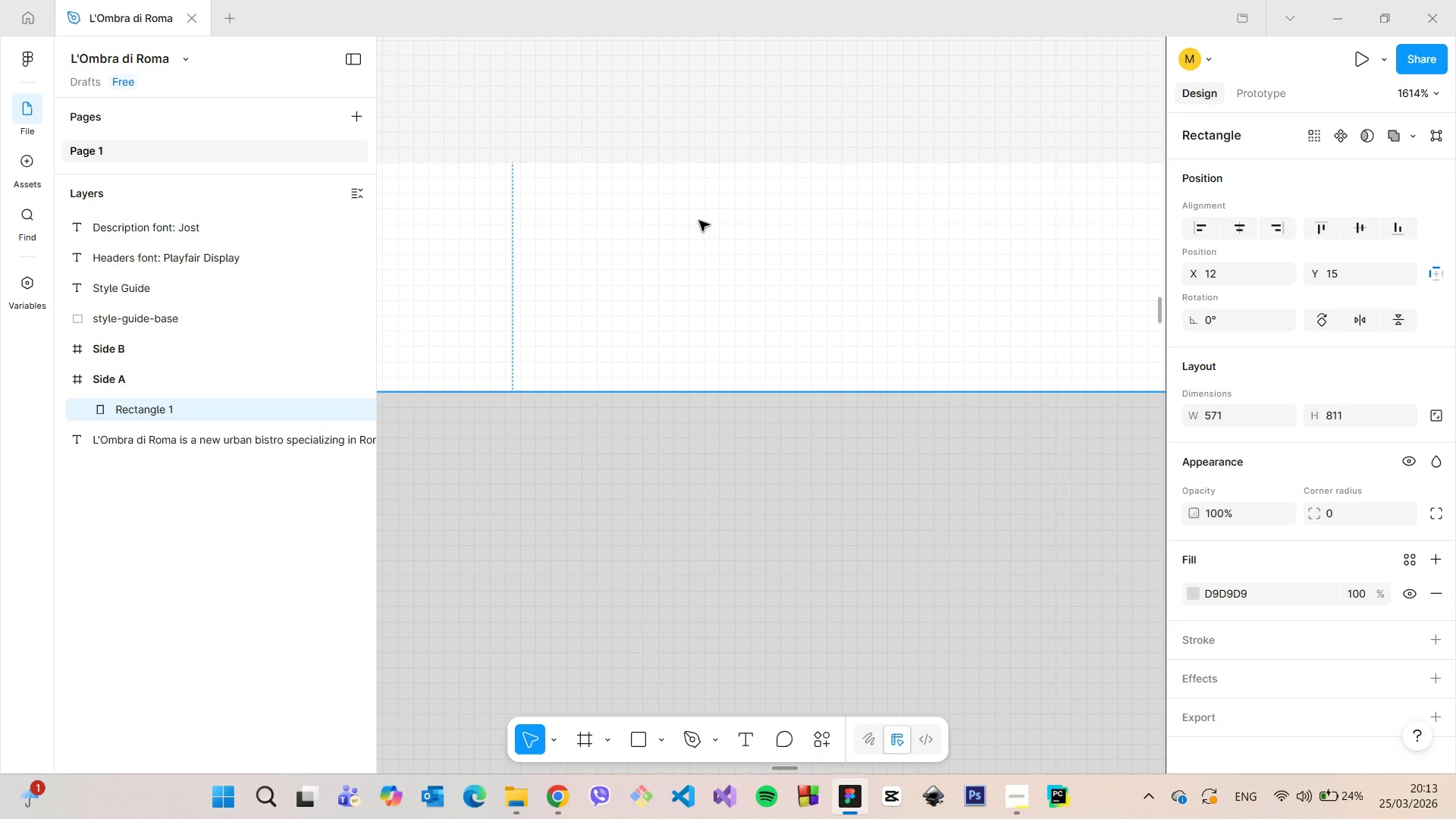 
hold_key(key=AltLeft, duration=0.69)
 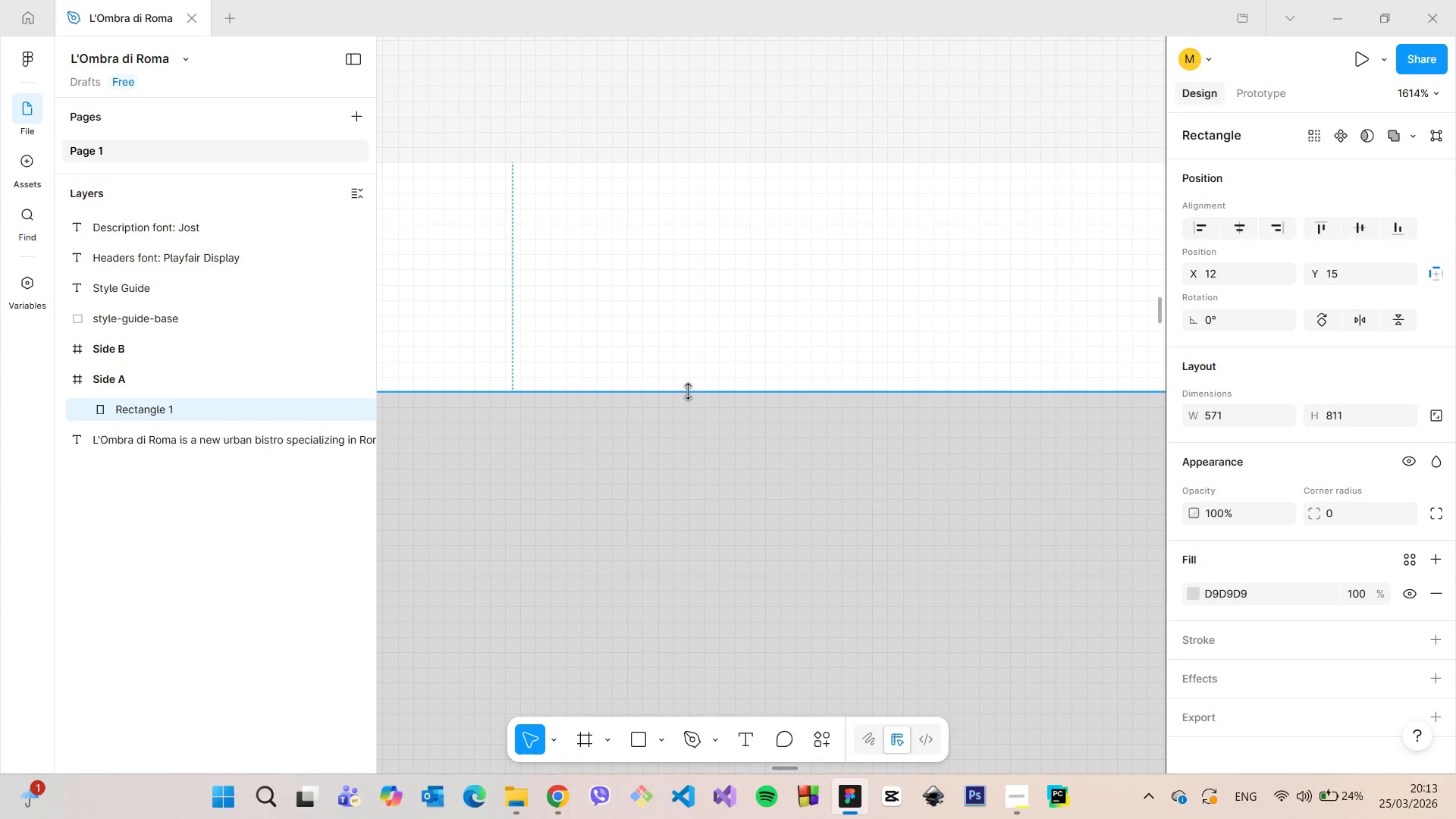 
left_click_drag(start_coordinate=[689, 391], to_coordinate=[689, 347])
 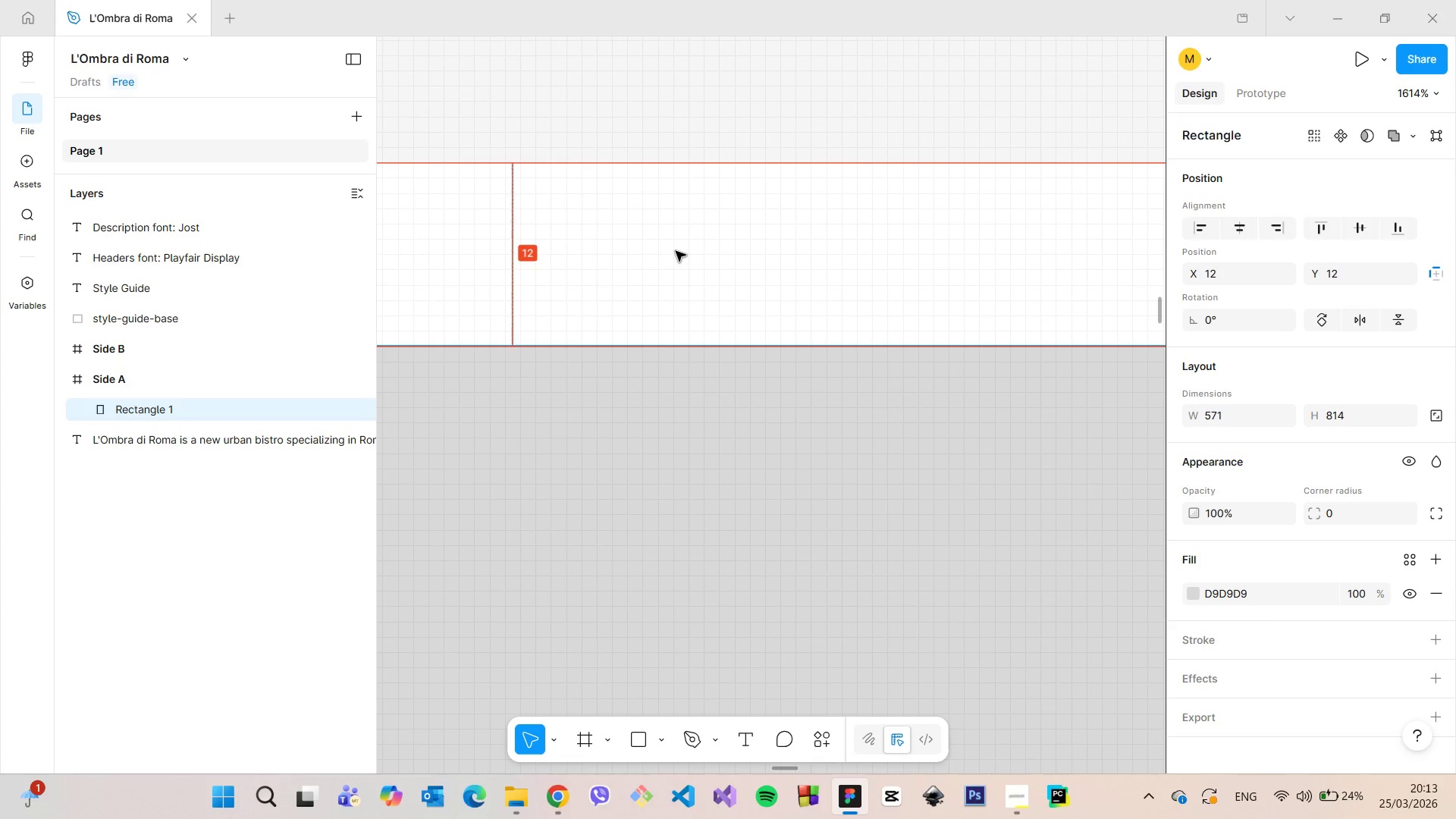 
hold_key(key=AltLeft, duration=0.48)
 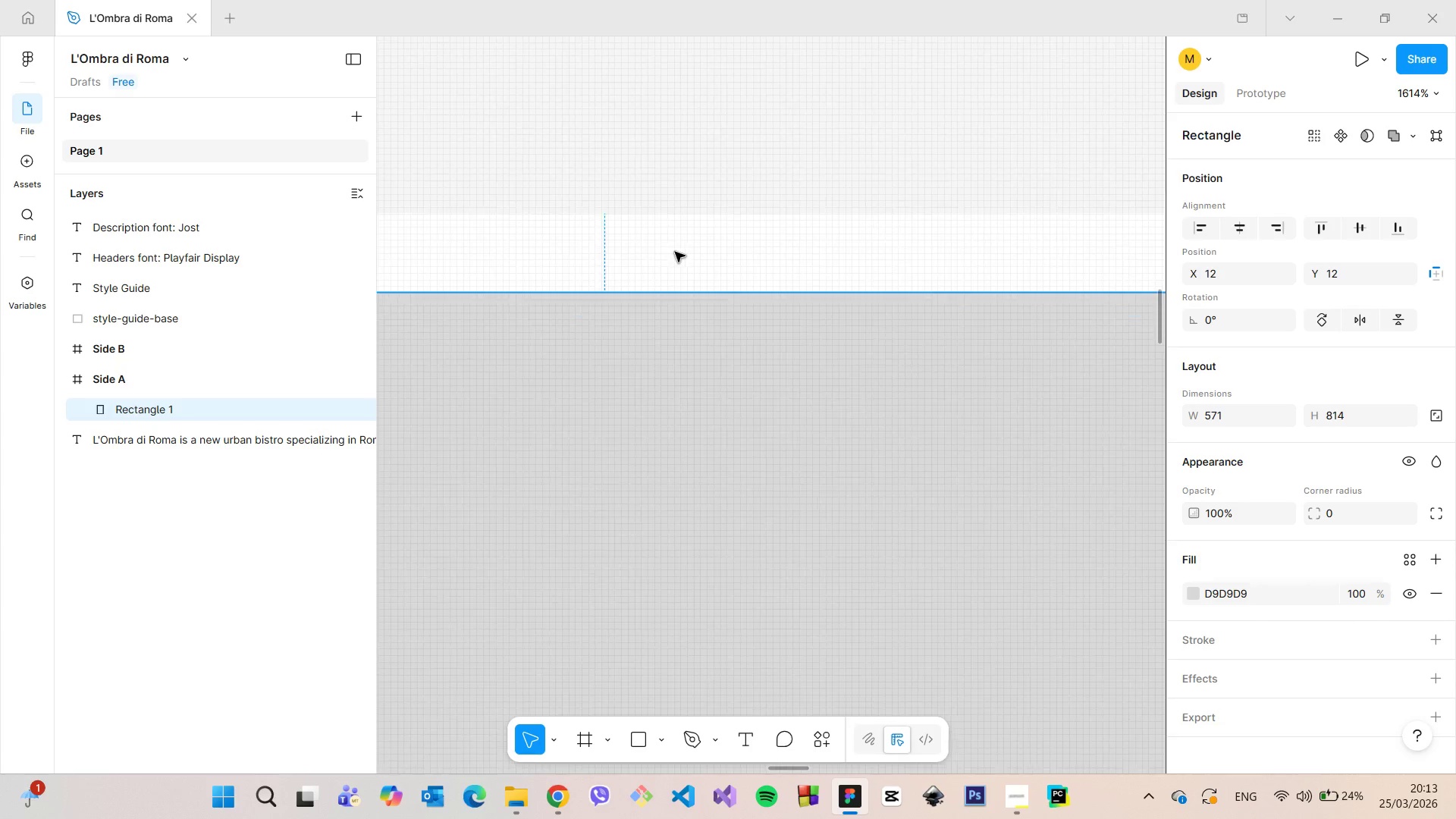 
scroll: coordinate [679, 262], scroll_direction: down, amount: 41.0
 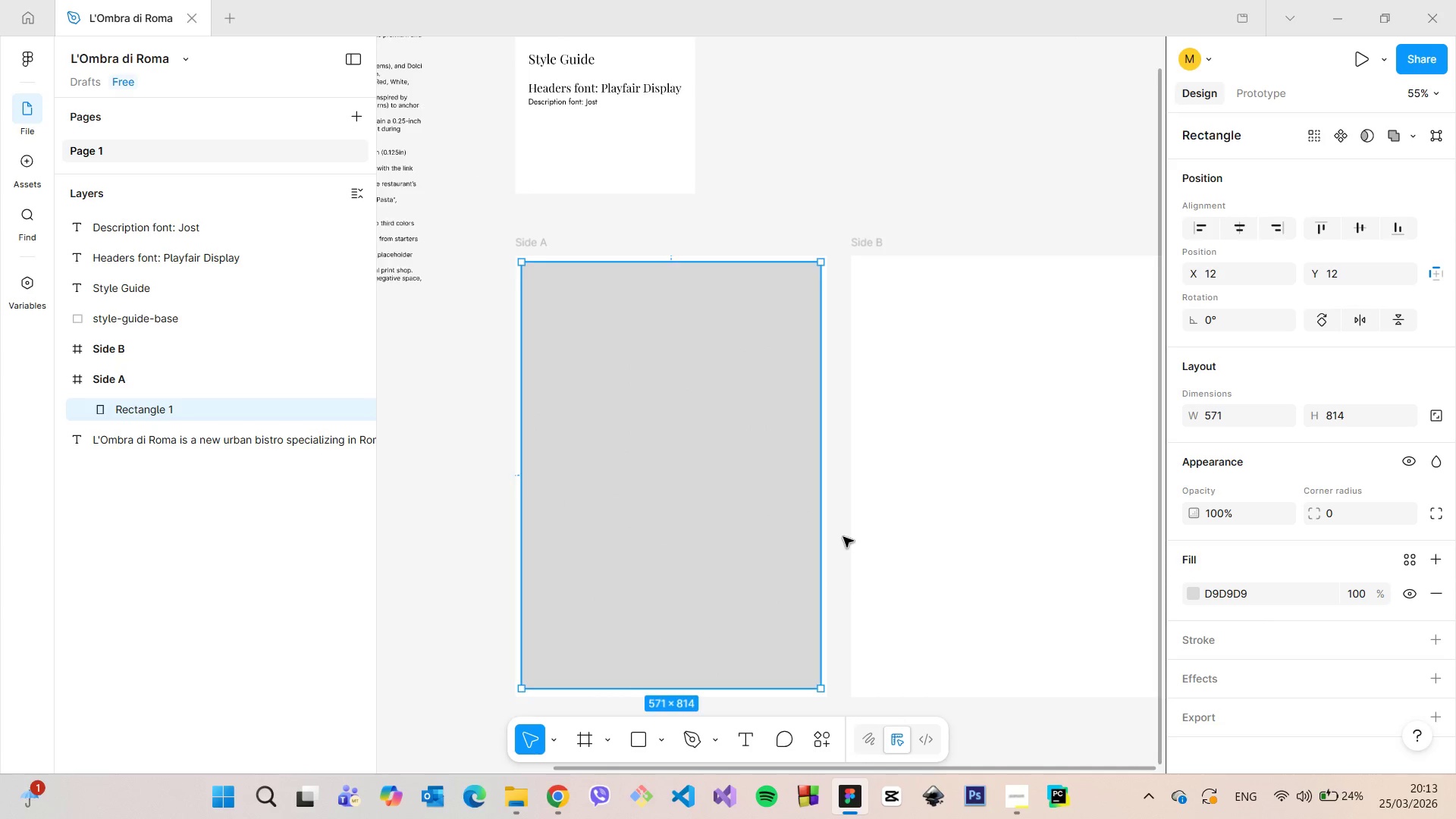 
hold_key(key=AltLeft, duration=0.69)
 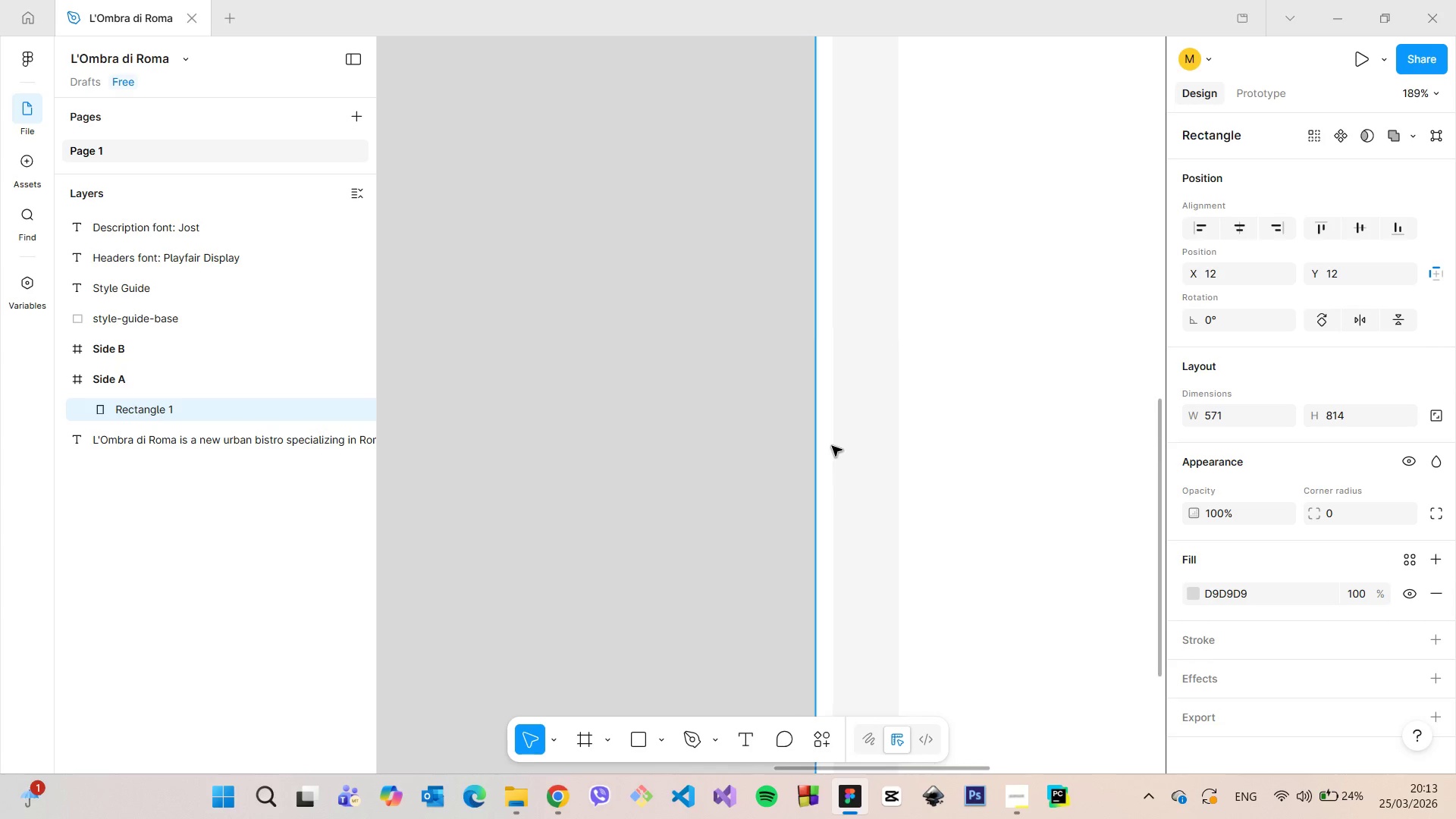 
scroll: coordinate [802, 469], scroll_direction: up, amount: 16.0
 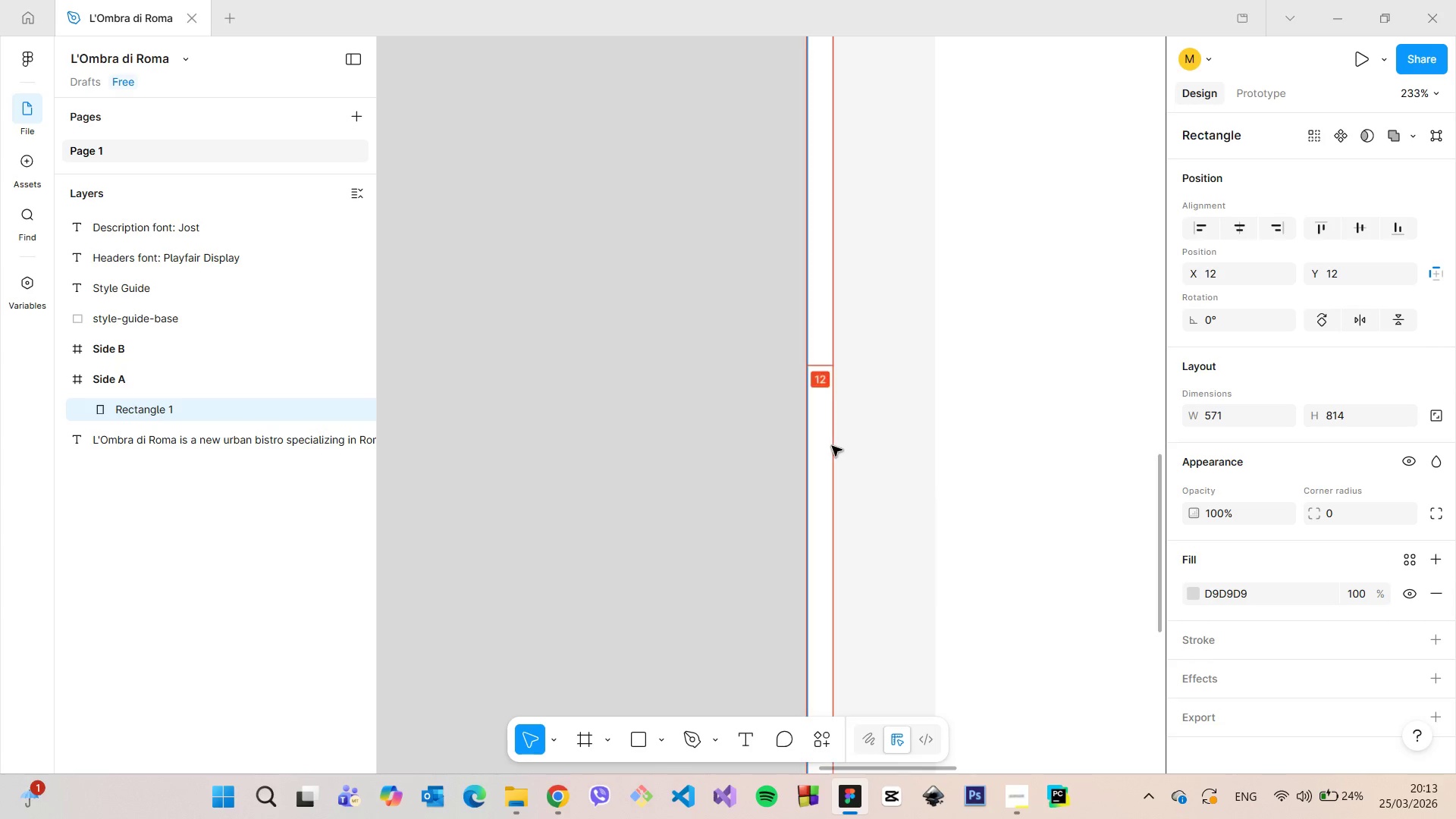 
scroll: coordinate [832, 446], scroll_direction: down, amount: 20.0
 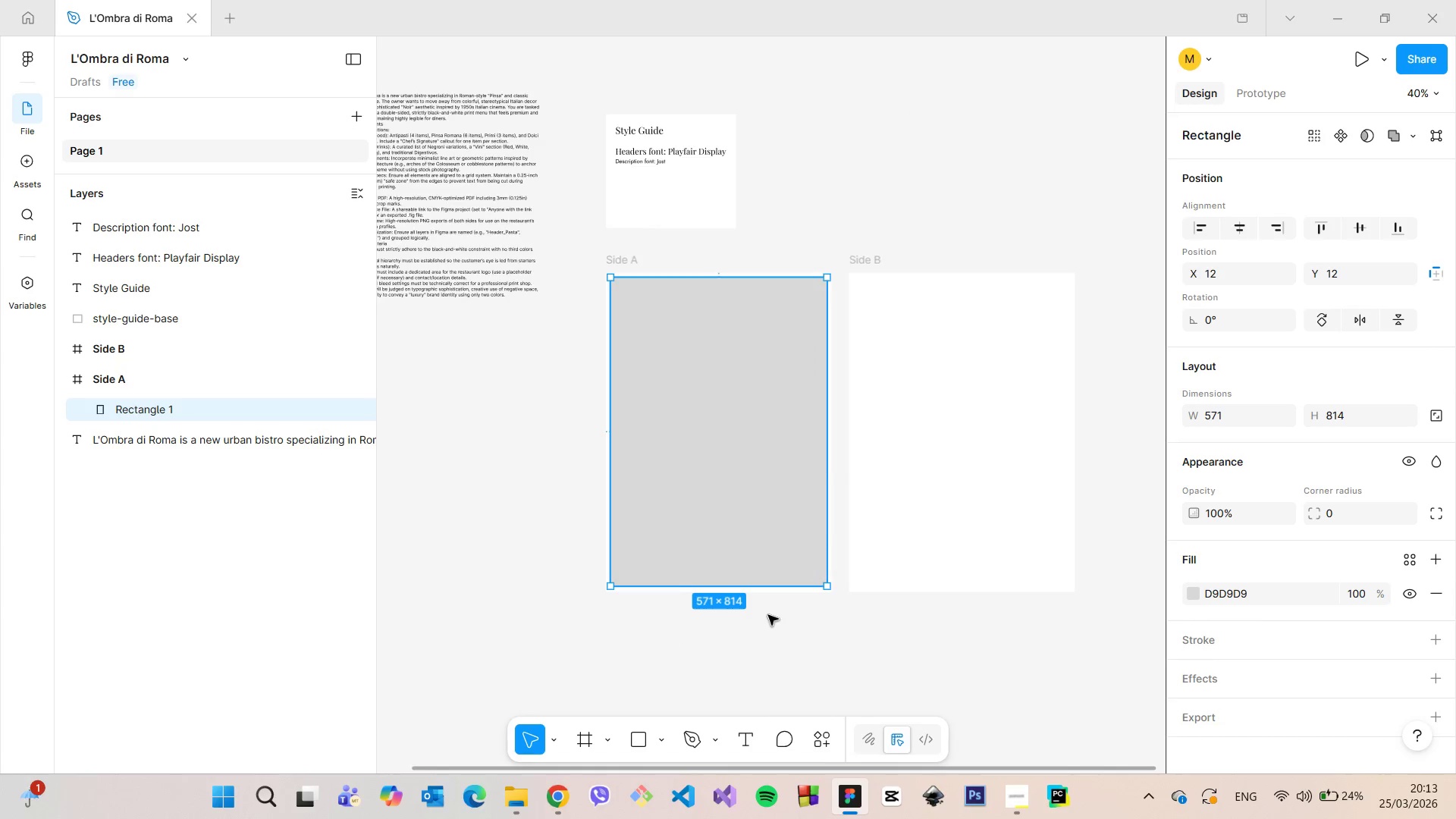 
hold_key(key=AltLeft, duration=0.95)
 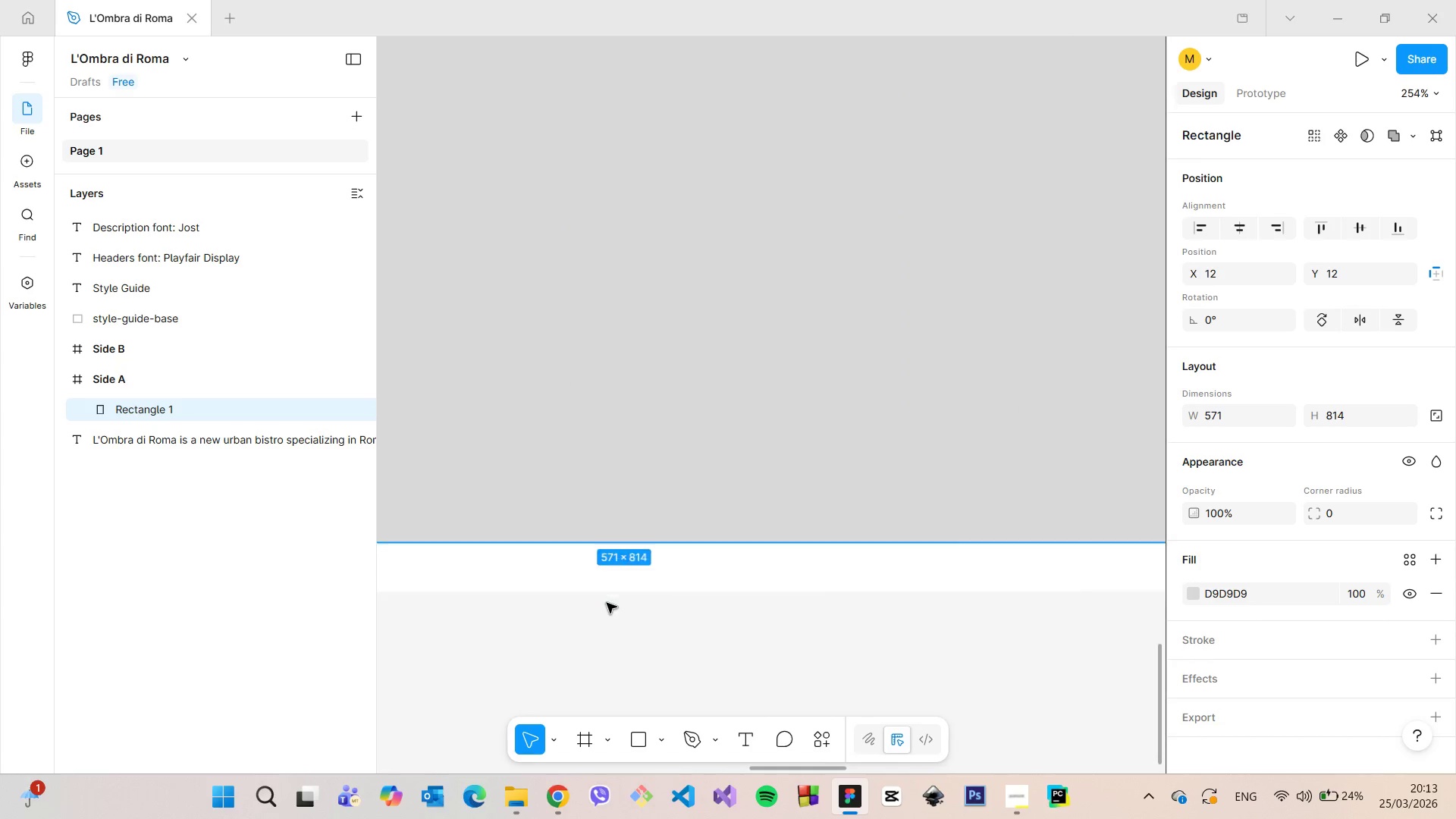 
scroll: coordinate [612, 584], scroll_direction: up, amount: 33.0
 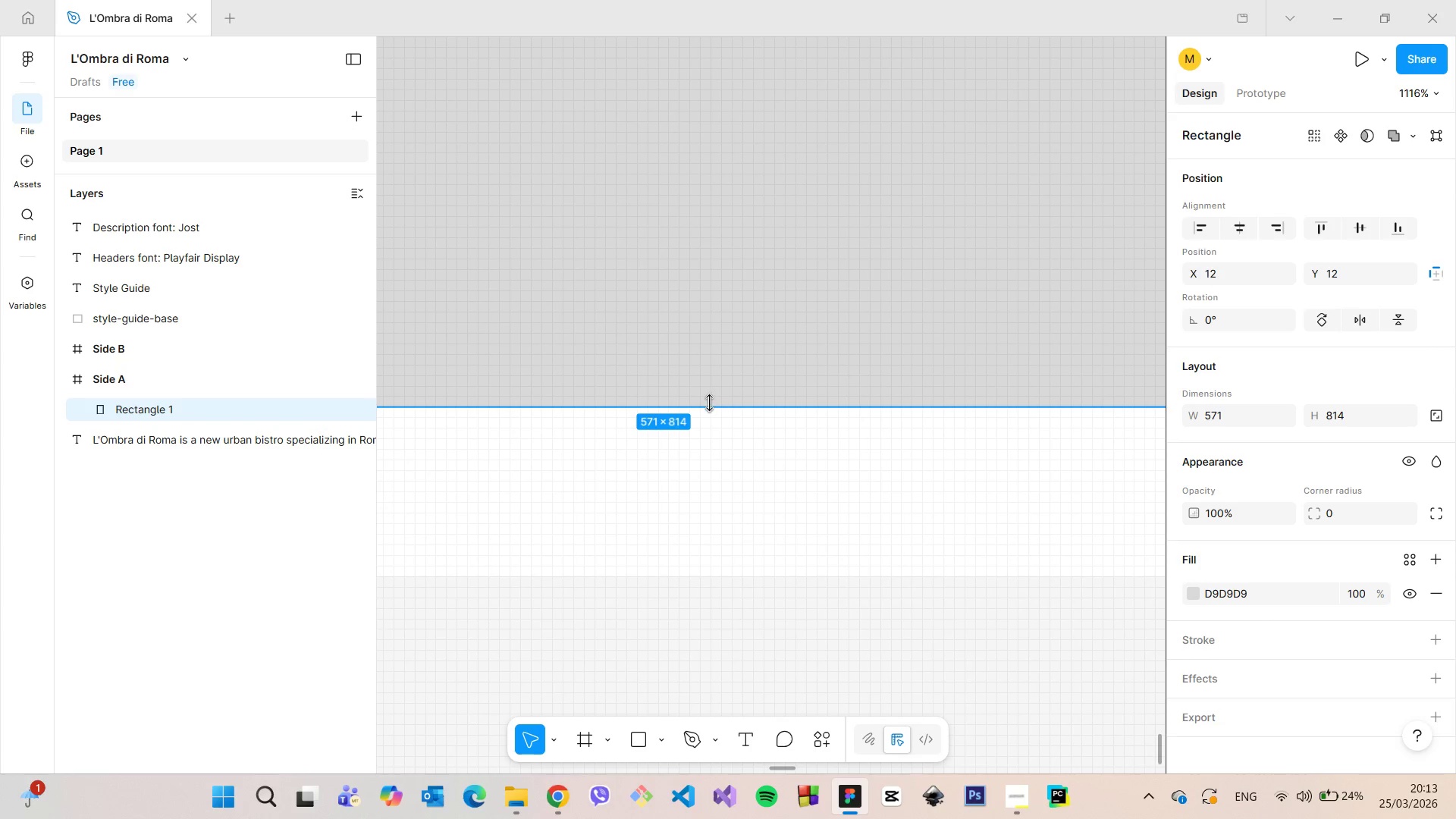 
left_click_drag(start_coordinate=[709, 403], to_coordinate=[708, 423])
 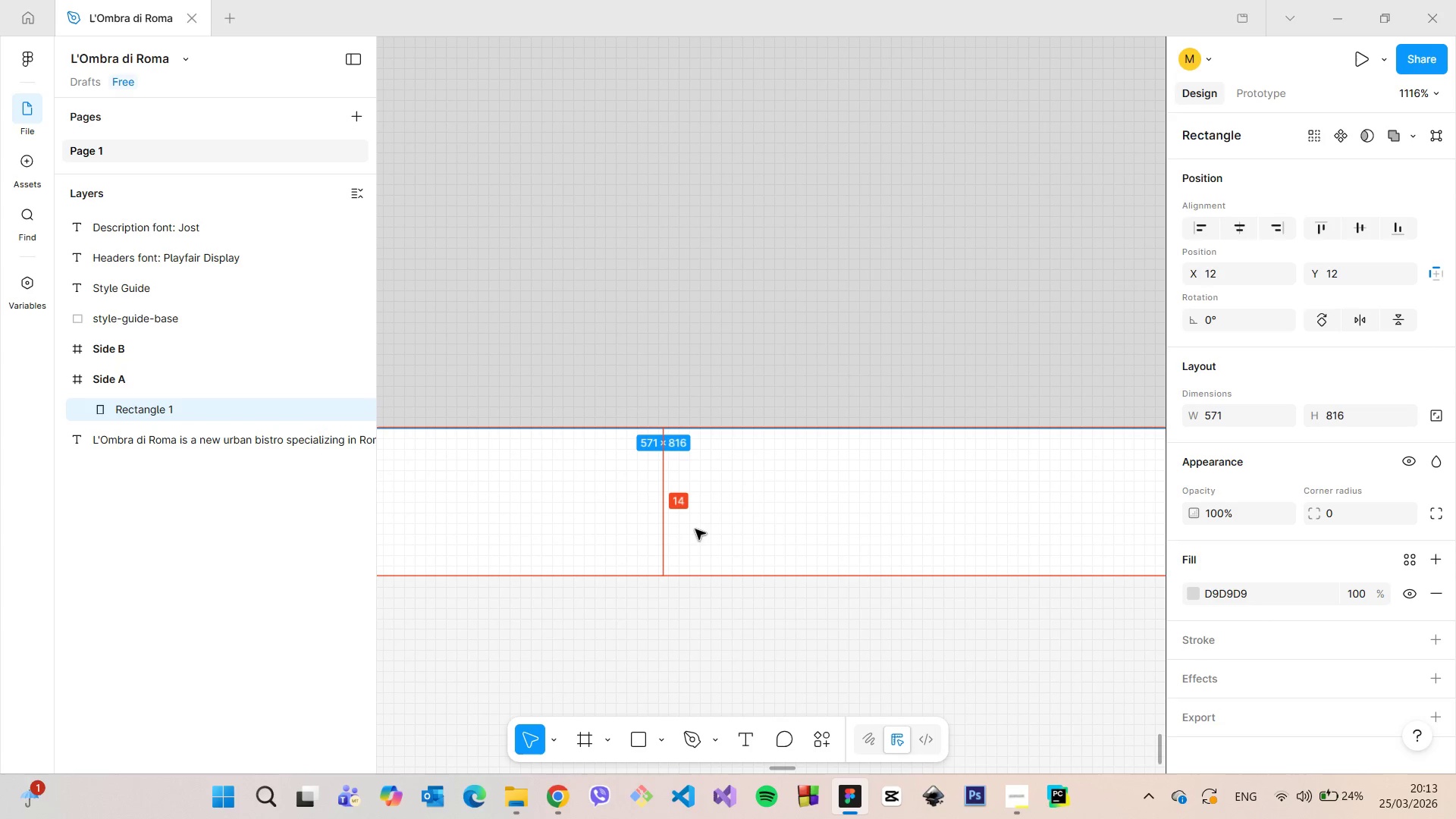 
hold_key(key=AltLeft, duration=0.53)
 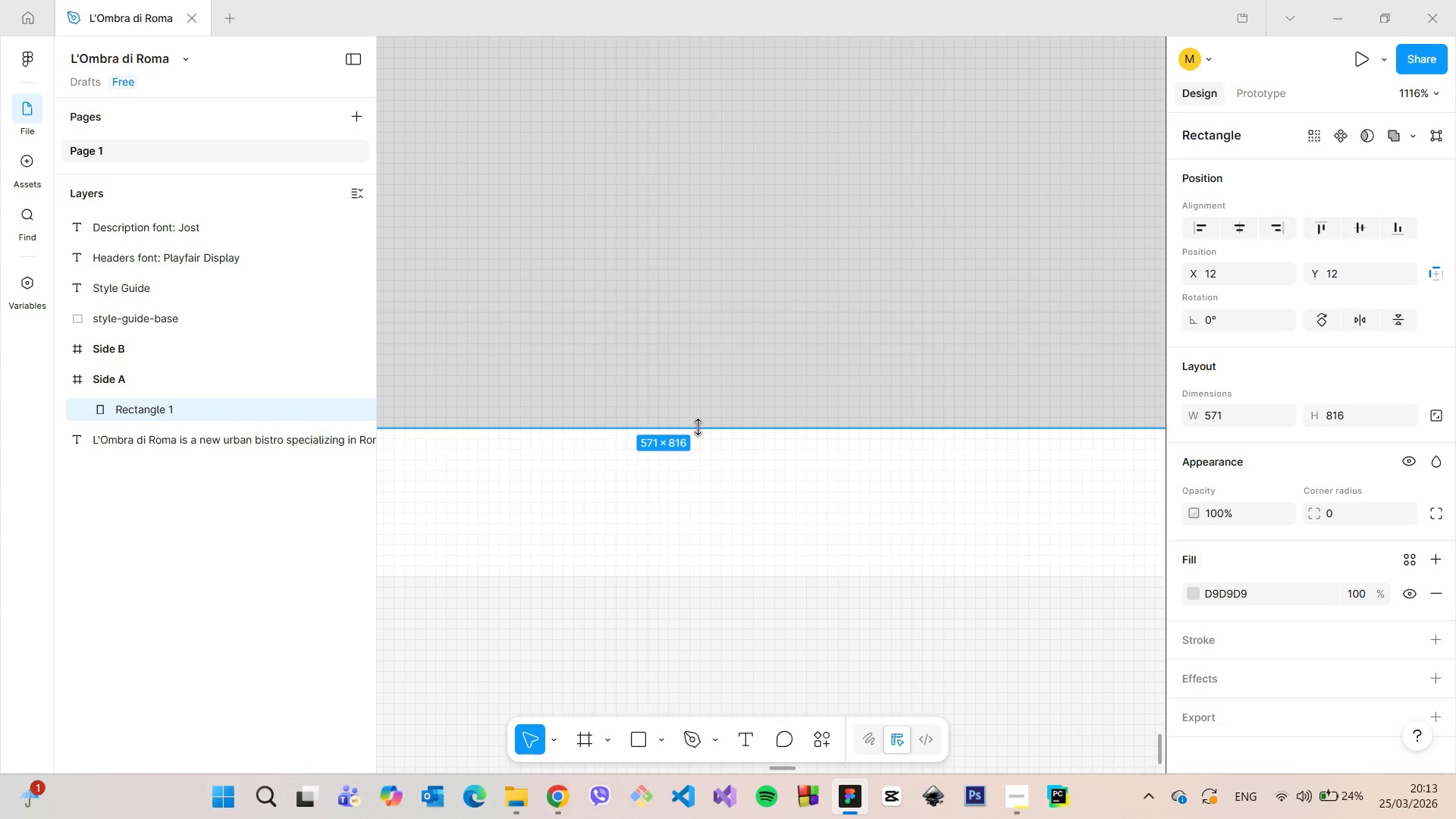 
left_click_drag(start_coordinate=[698, 427], to_coordinate=[698, 453])
 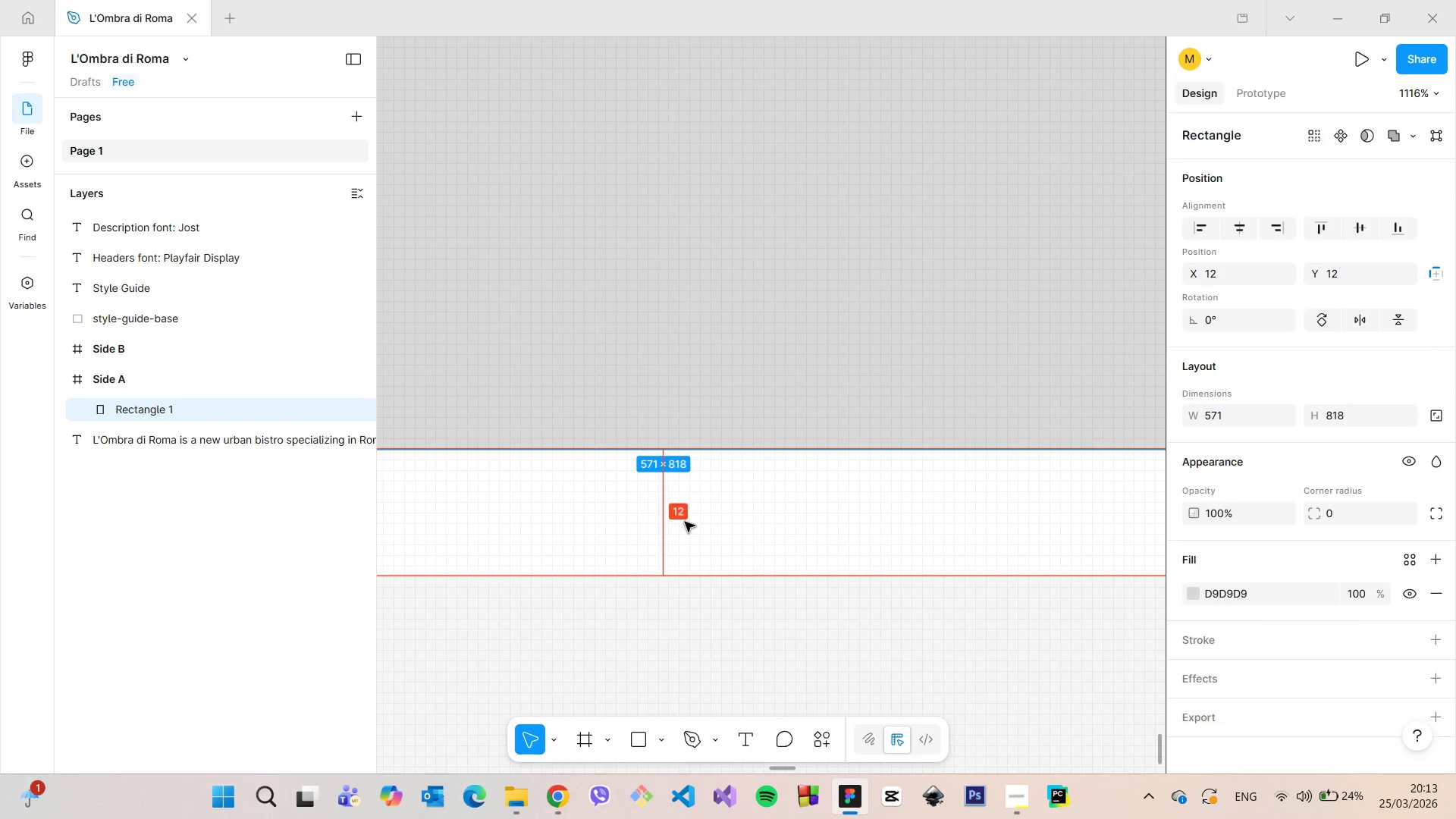 
hold_key(key=AltLeft, duration=0.48)
 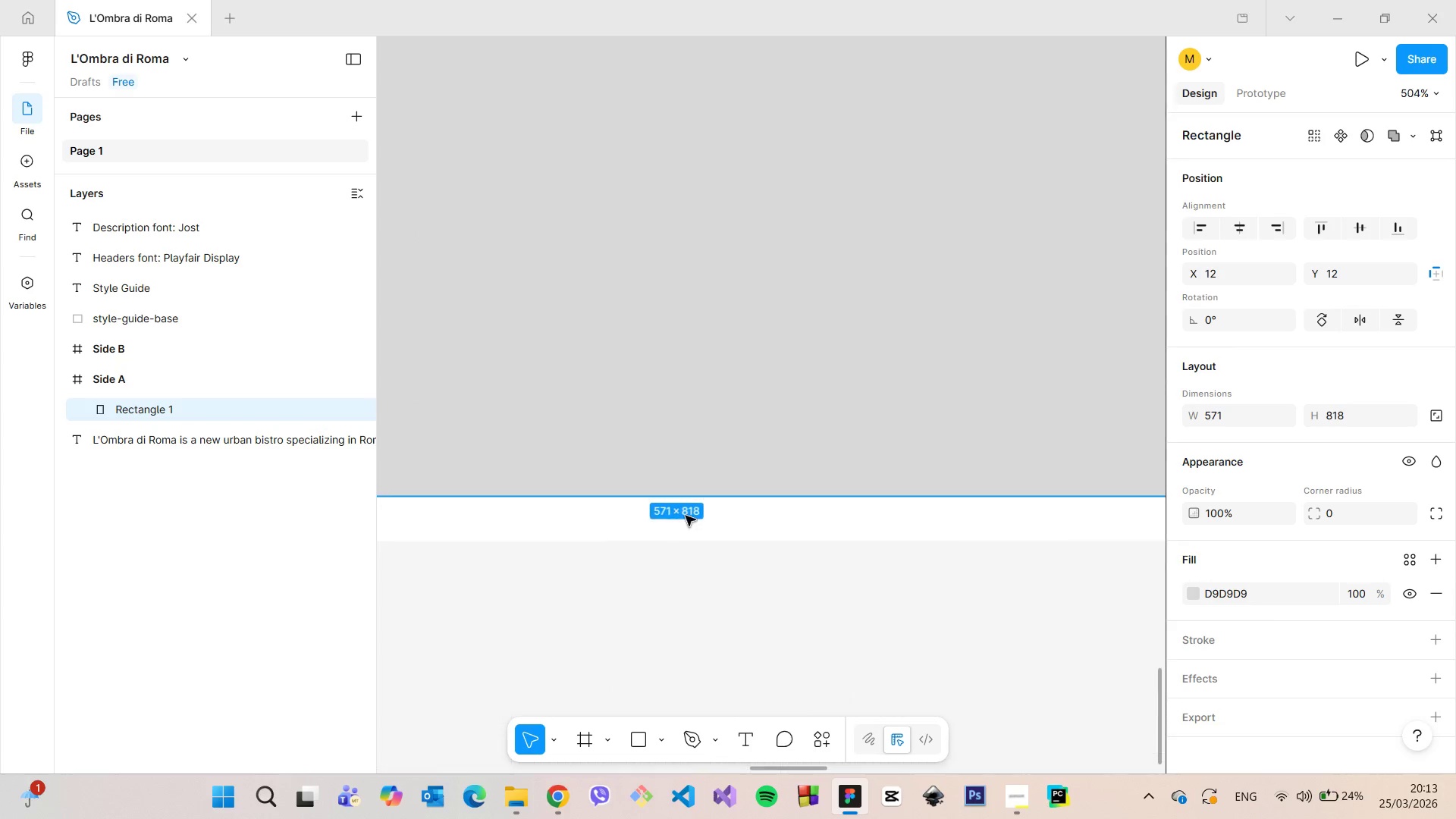 
left_click([694, 565])
 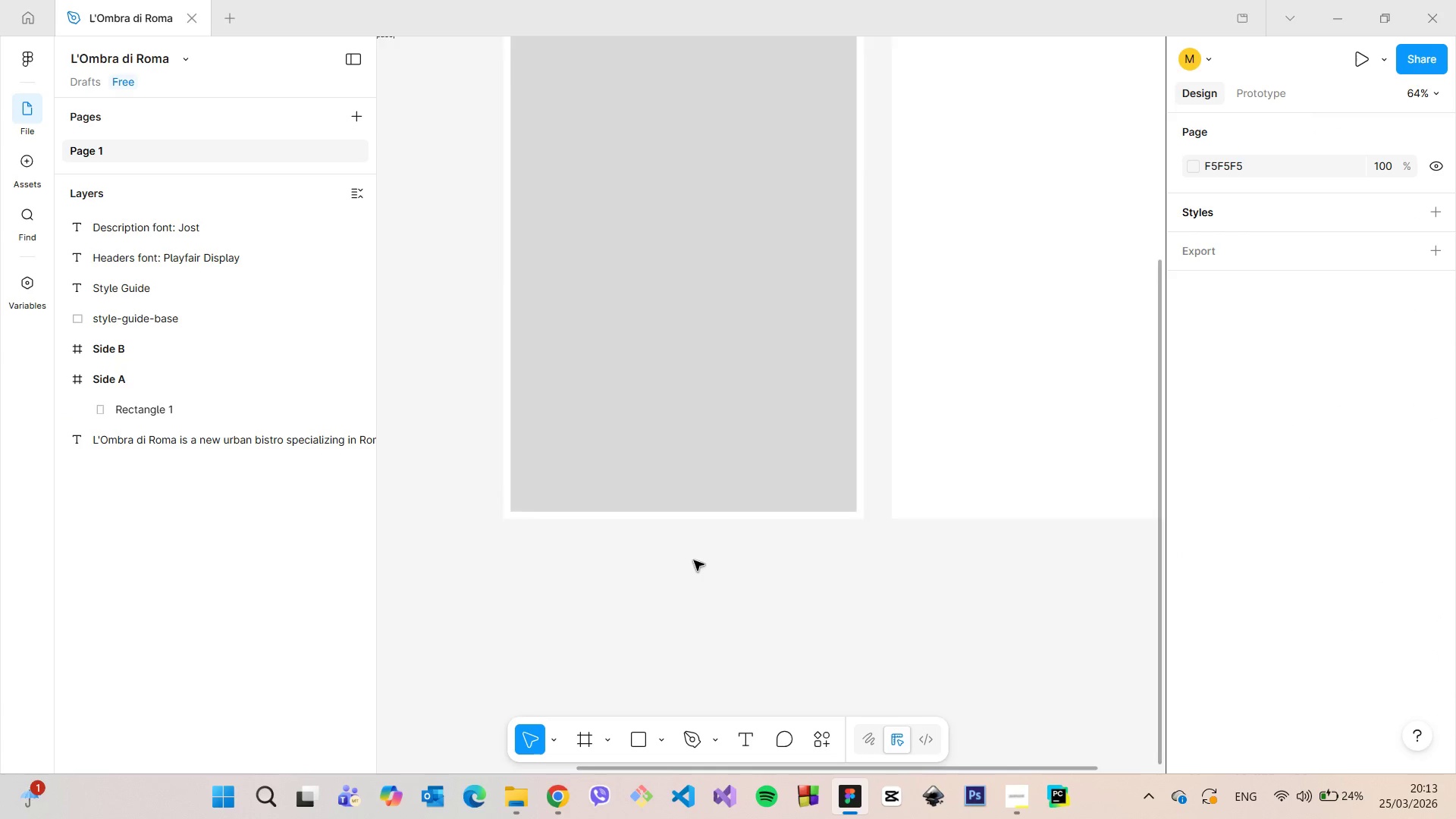 
scroll: coordinate [694, 560], scroll_direction: down, amount: 28.0
 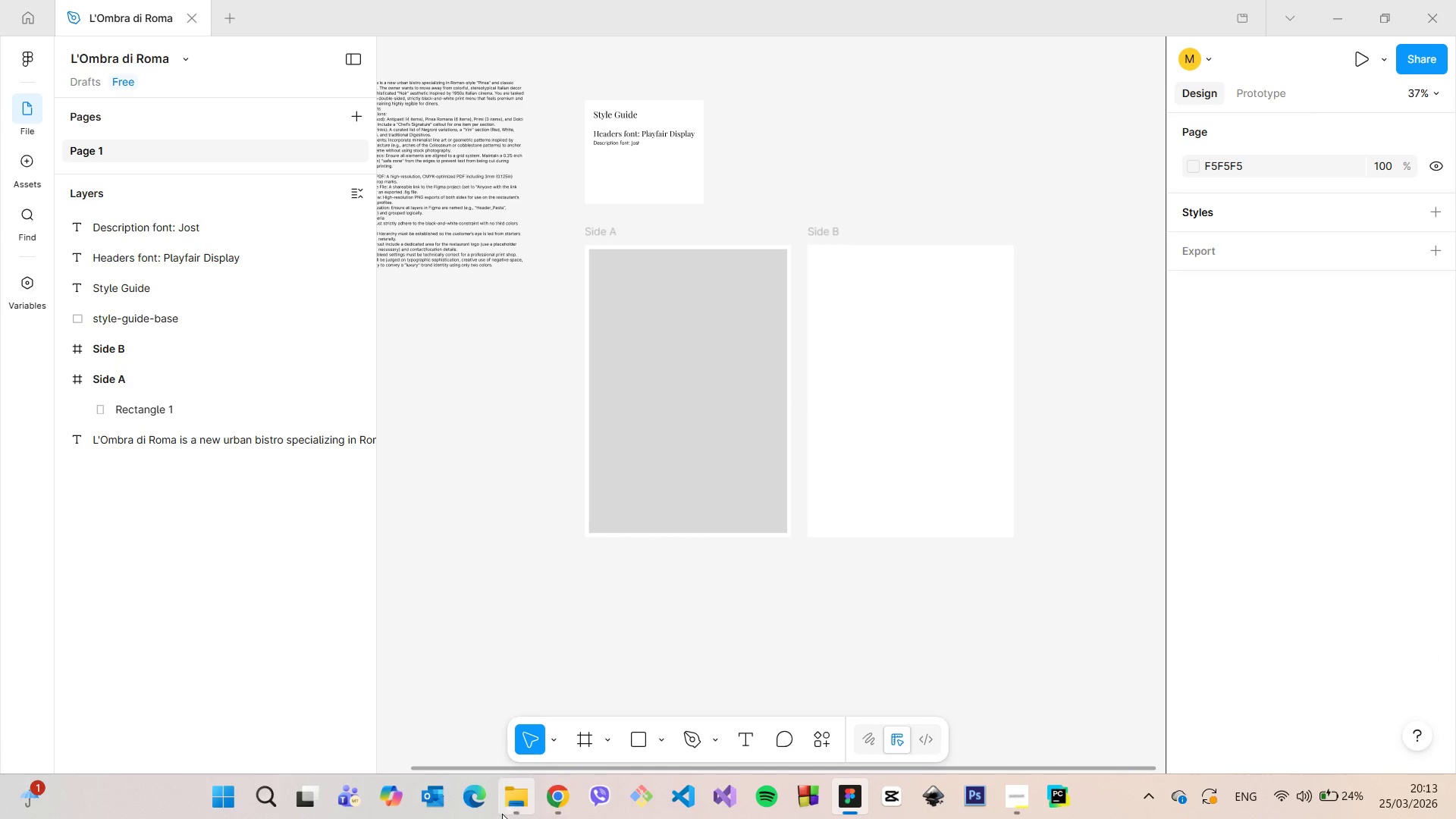 
left_click([560, 795])
 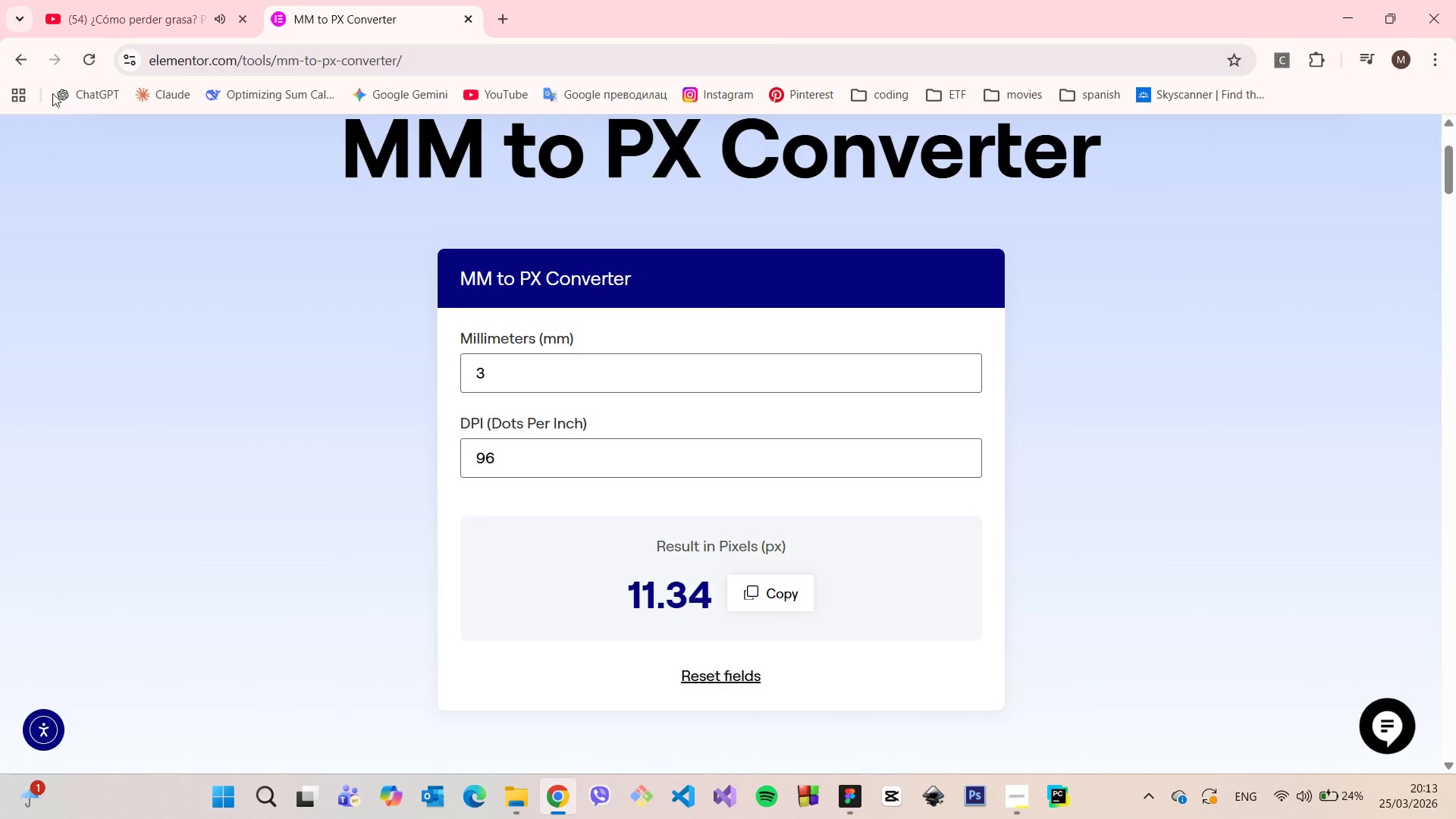 
left_click([20, 62])
 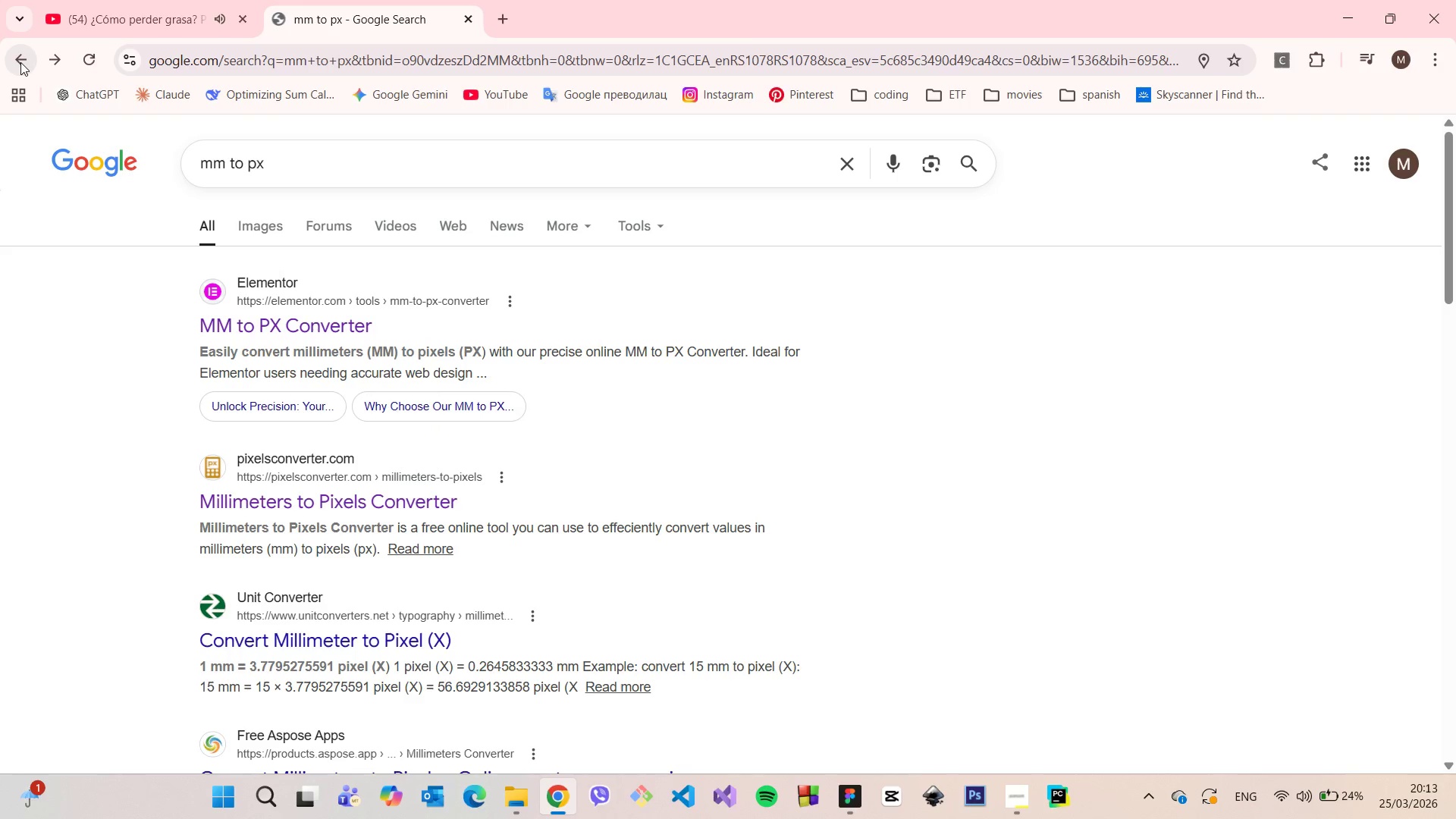 
left_click([20, 62])
 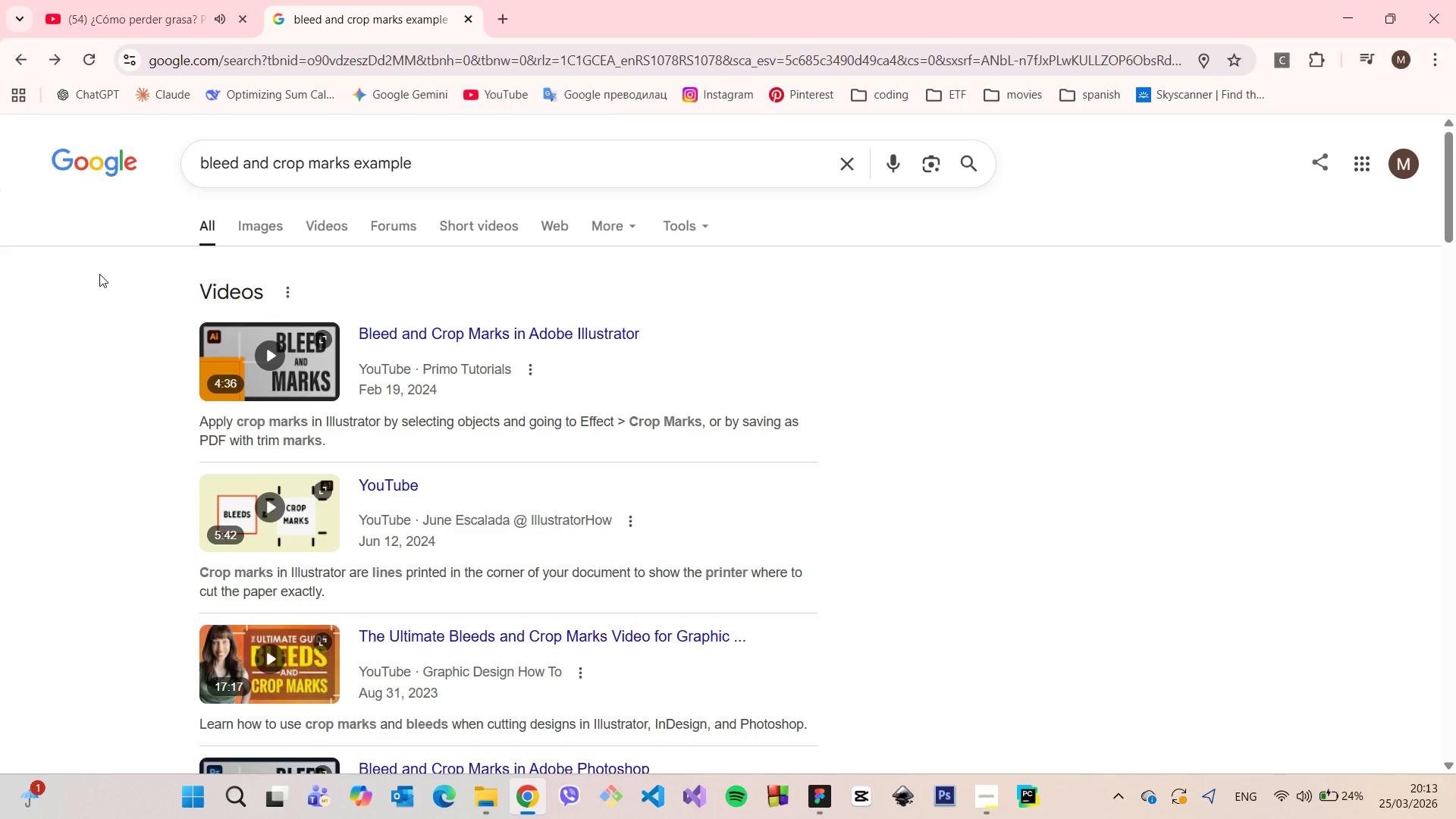 
scroll: coordinate [99, 284], scroll_direction: down, amount: 8.0
 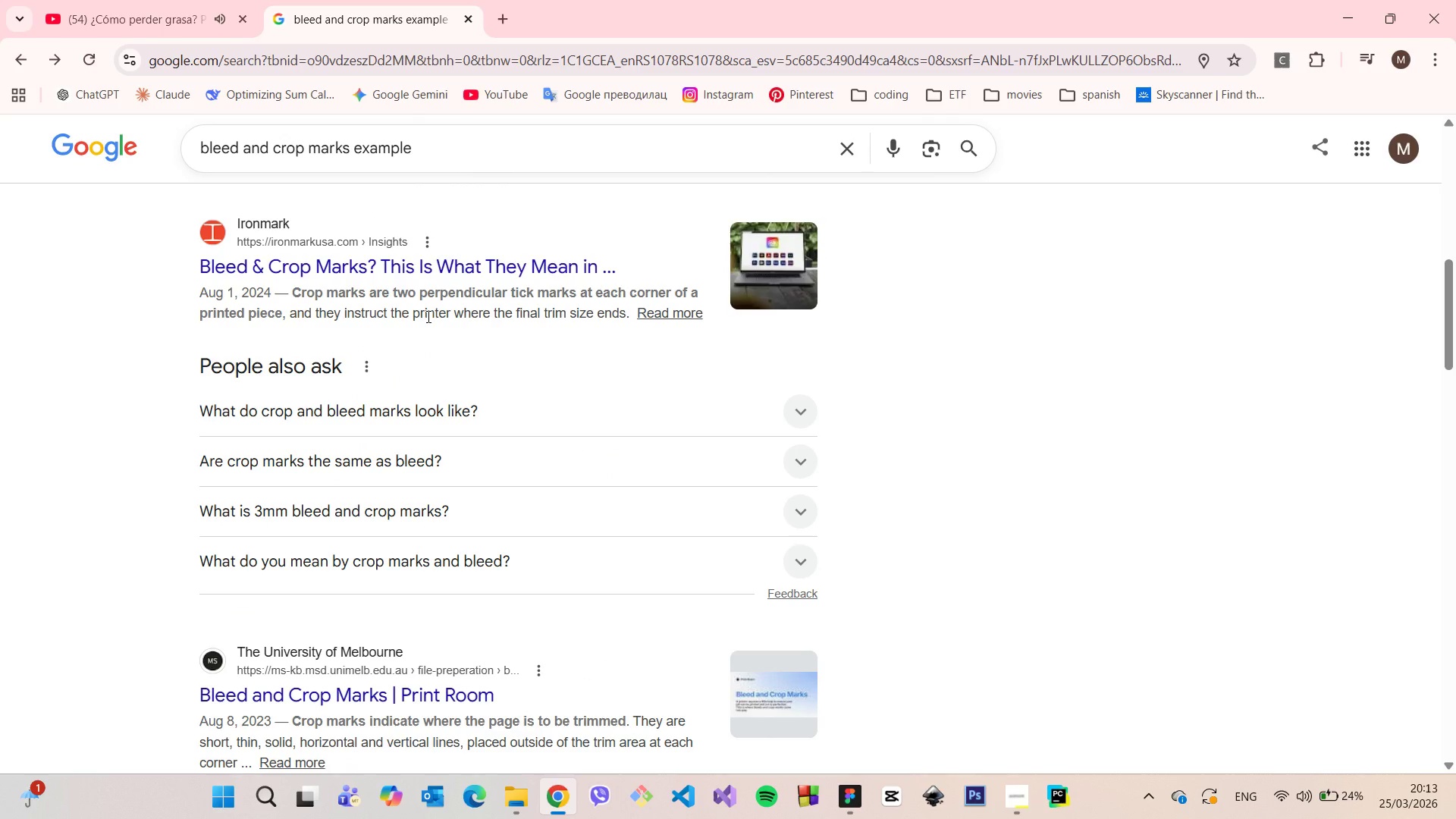 
wait(6.44)
 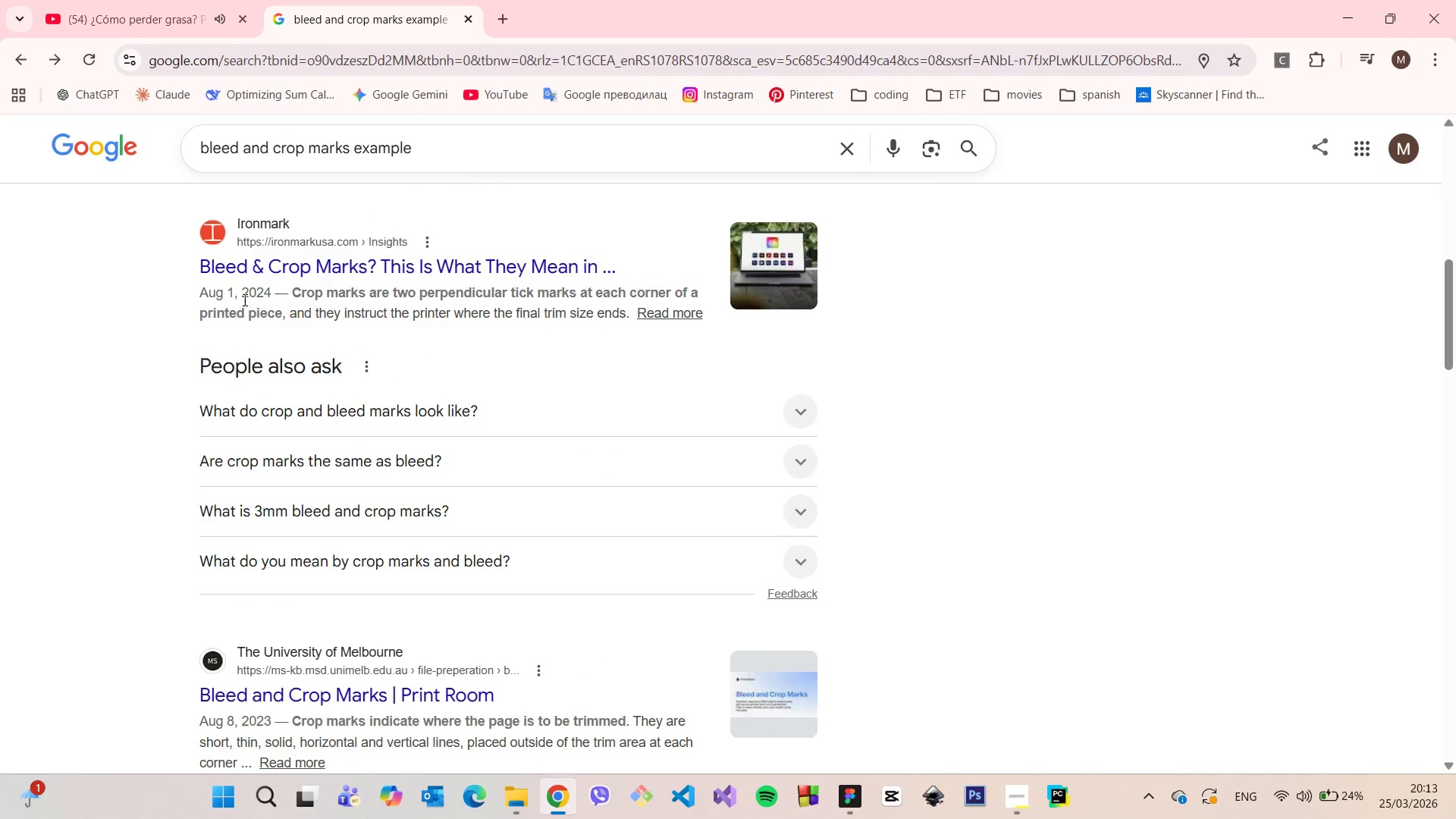 
scroll: coordinate [427, 315], scroll_direction: down, amount: 4.0
 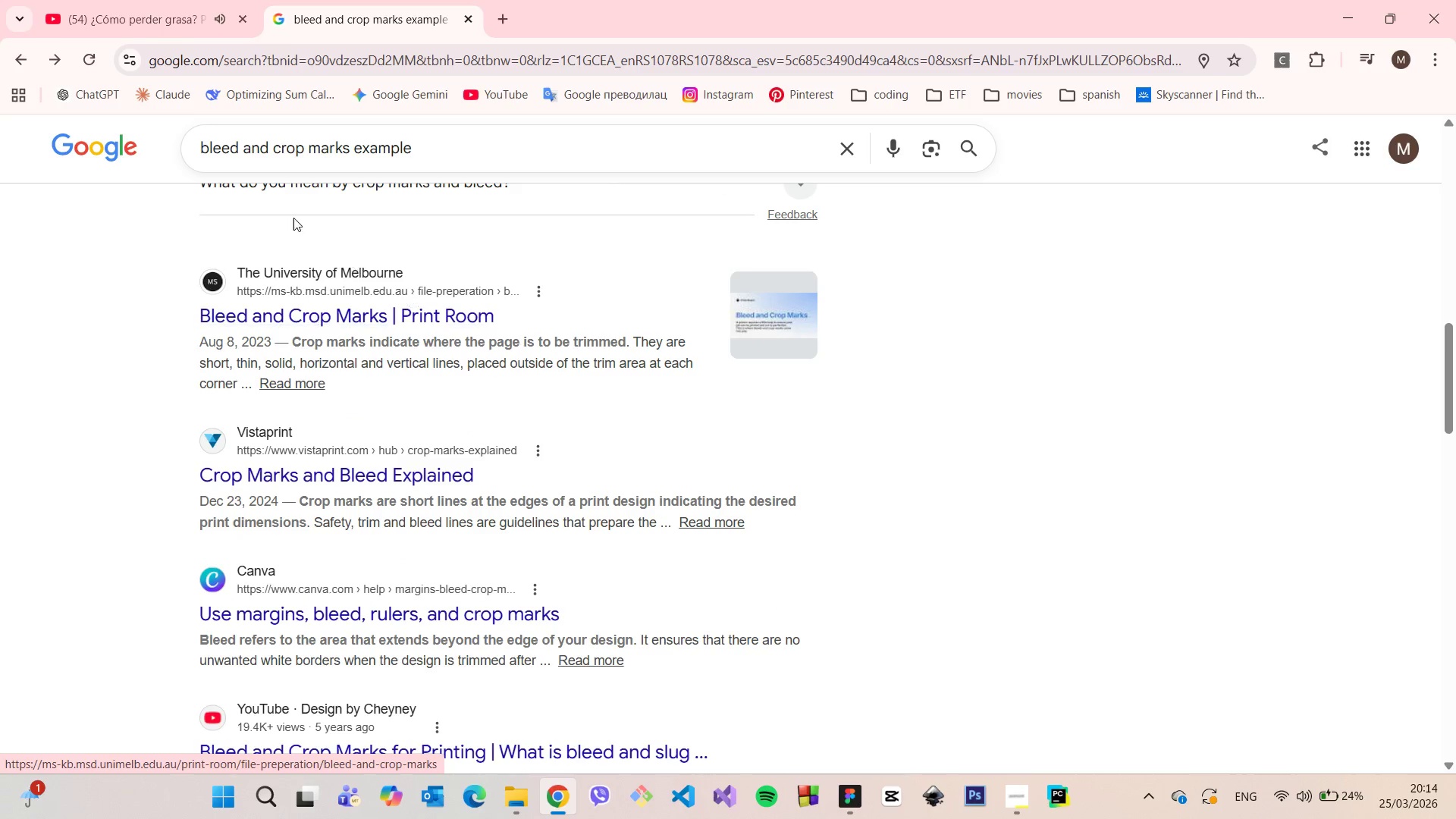 
left_click([265, 212])
 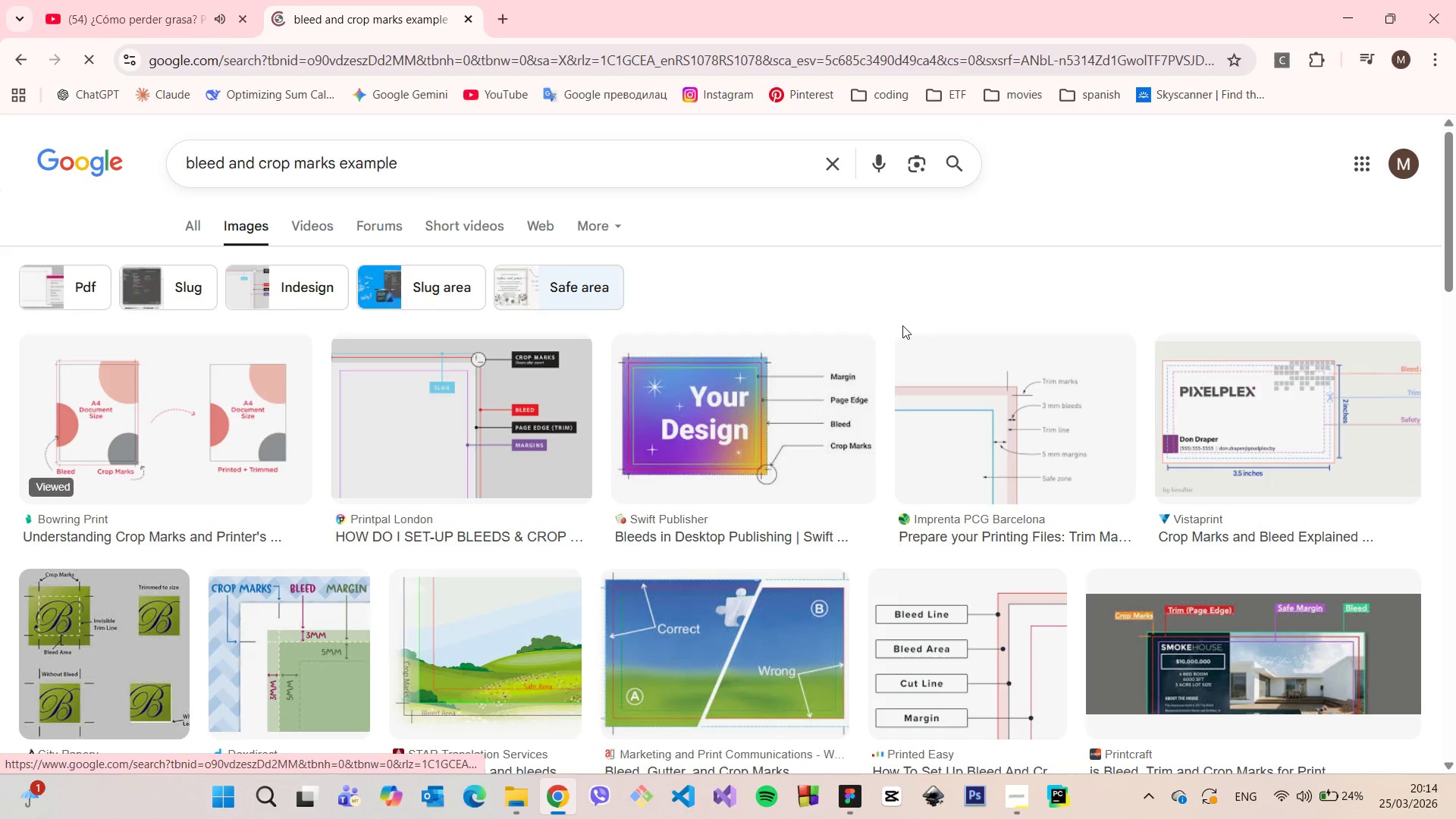 
scroll: coordinate [293, 247], scroll_direction: up, amount: 18.0
 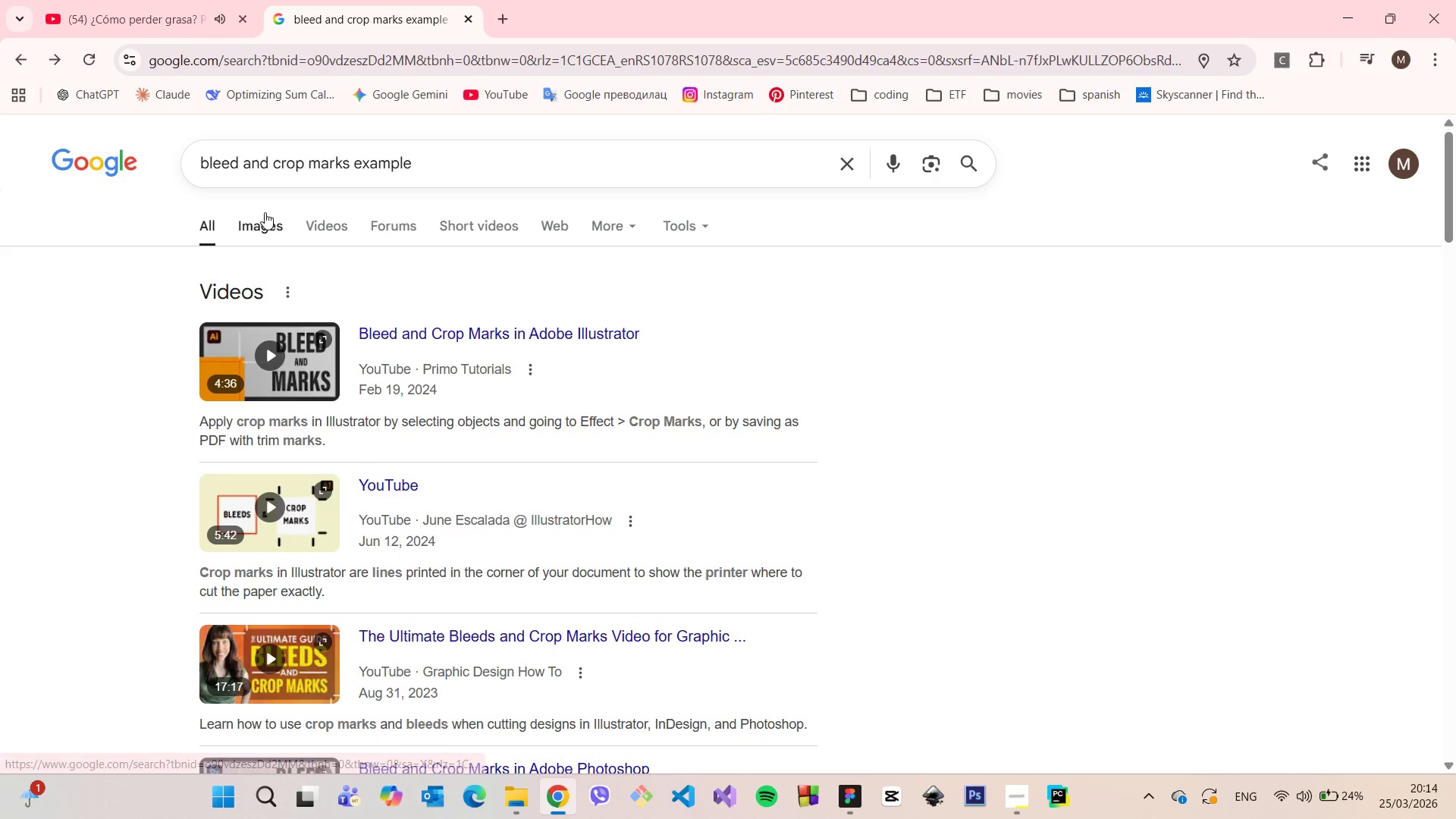 
mouse_move([897, 336])
 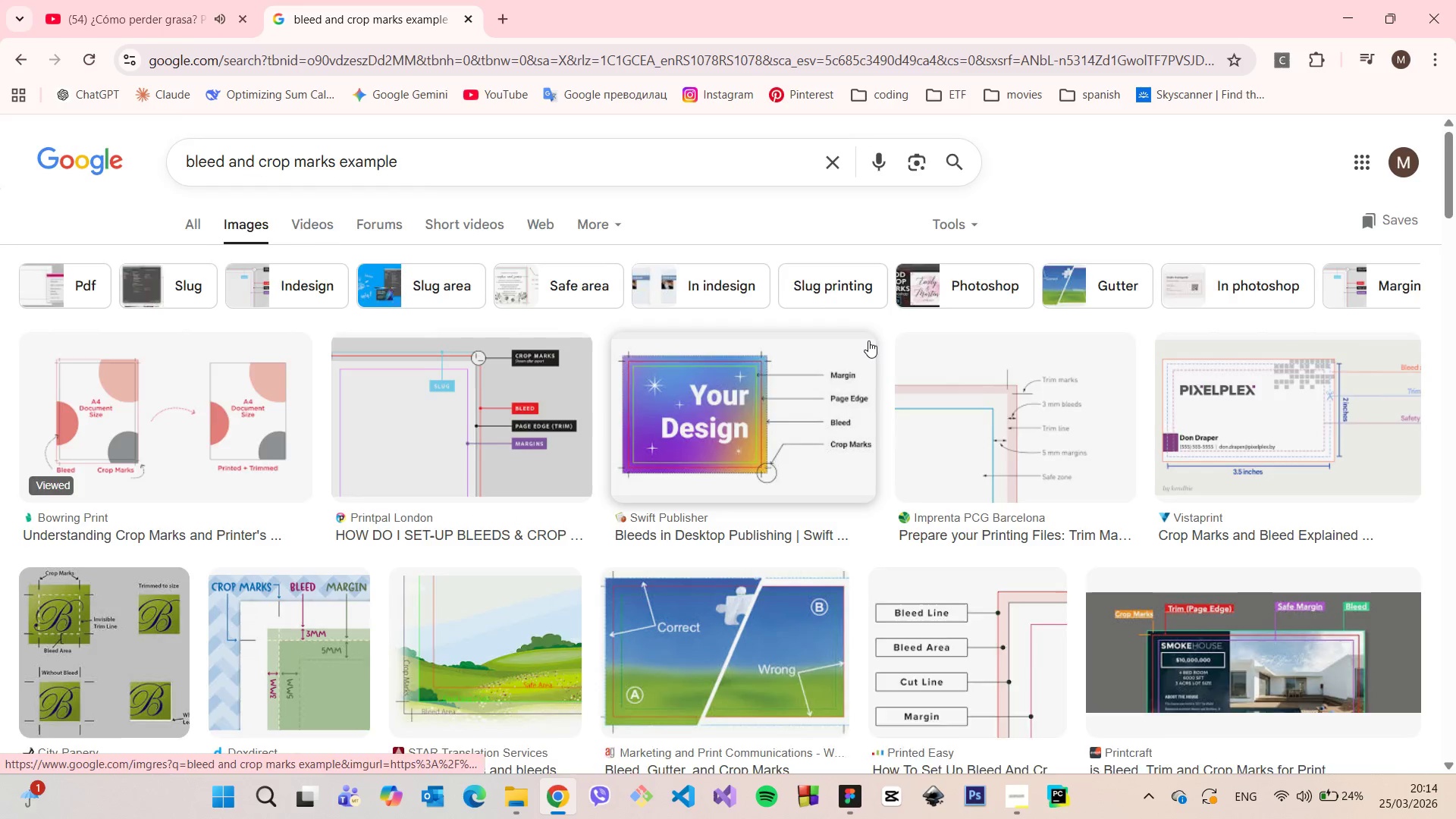 
scroll: coordinate [868, 341], scroll_direction: down, amount: 5.0
 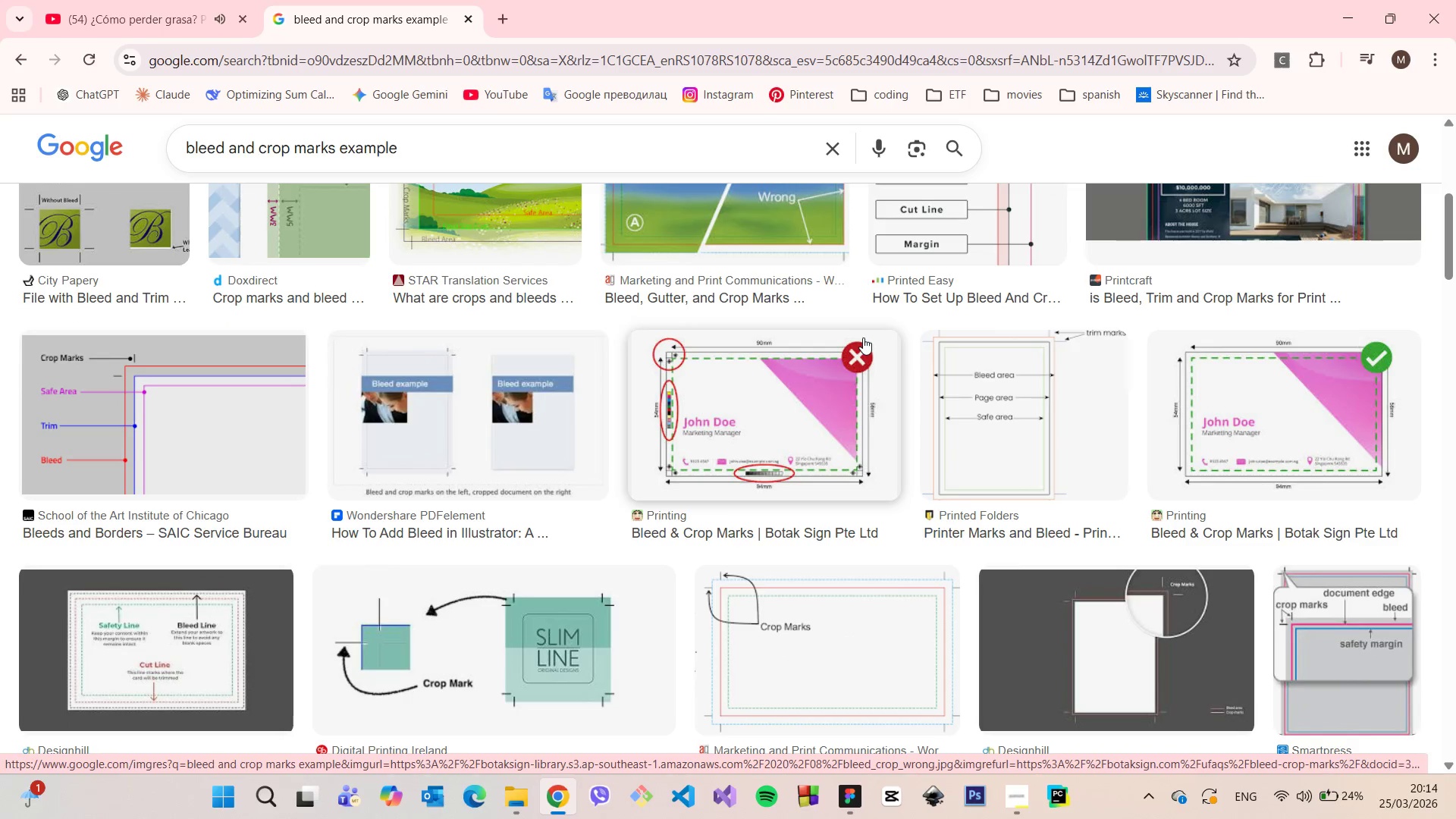 
left_click([834, 368])
 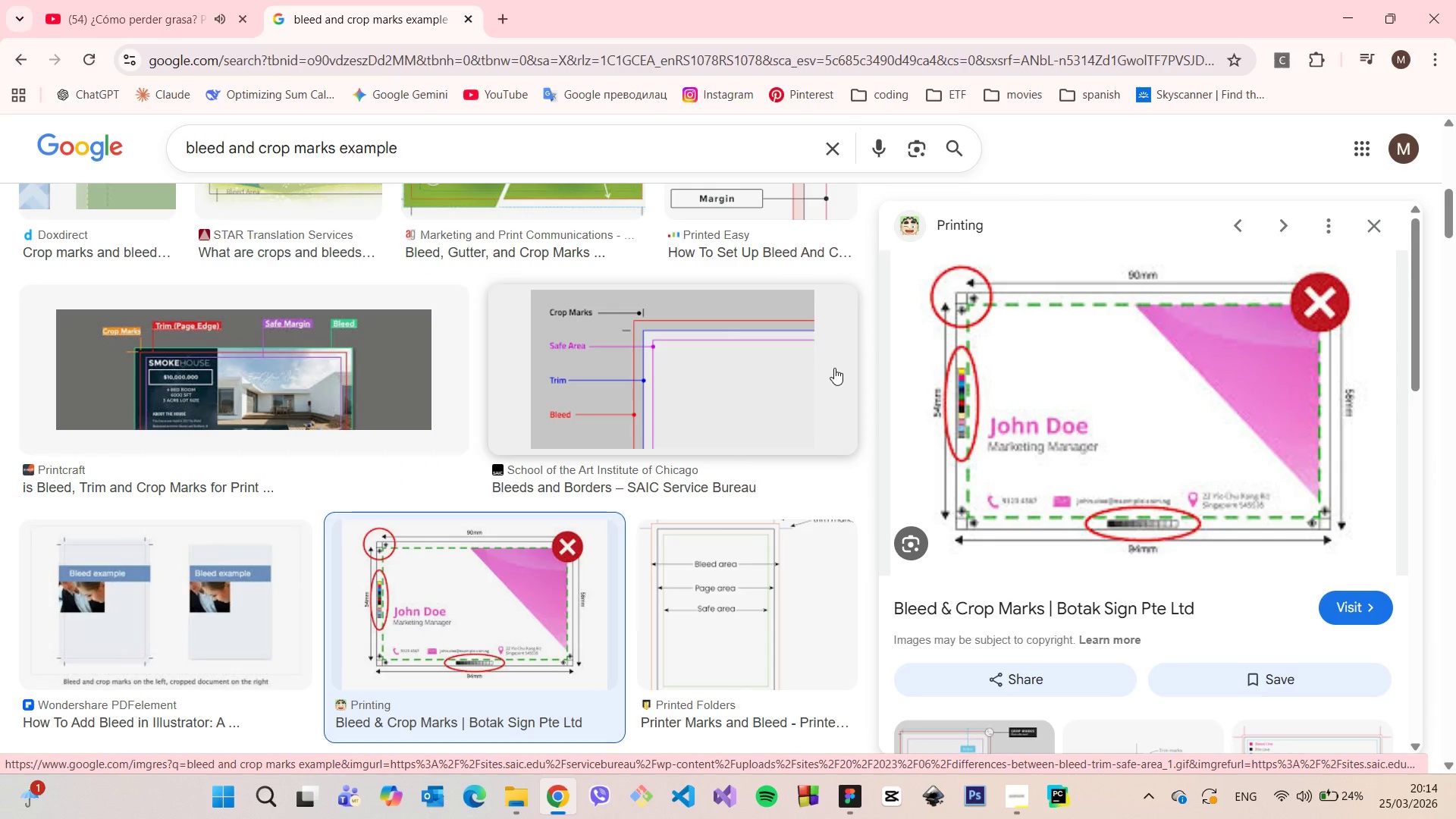 
wait(8.16)
 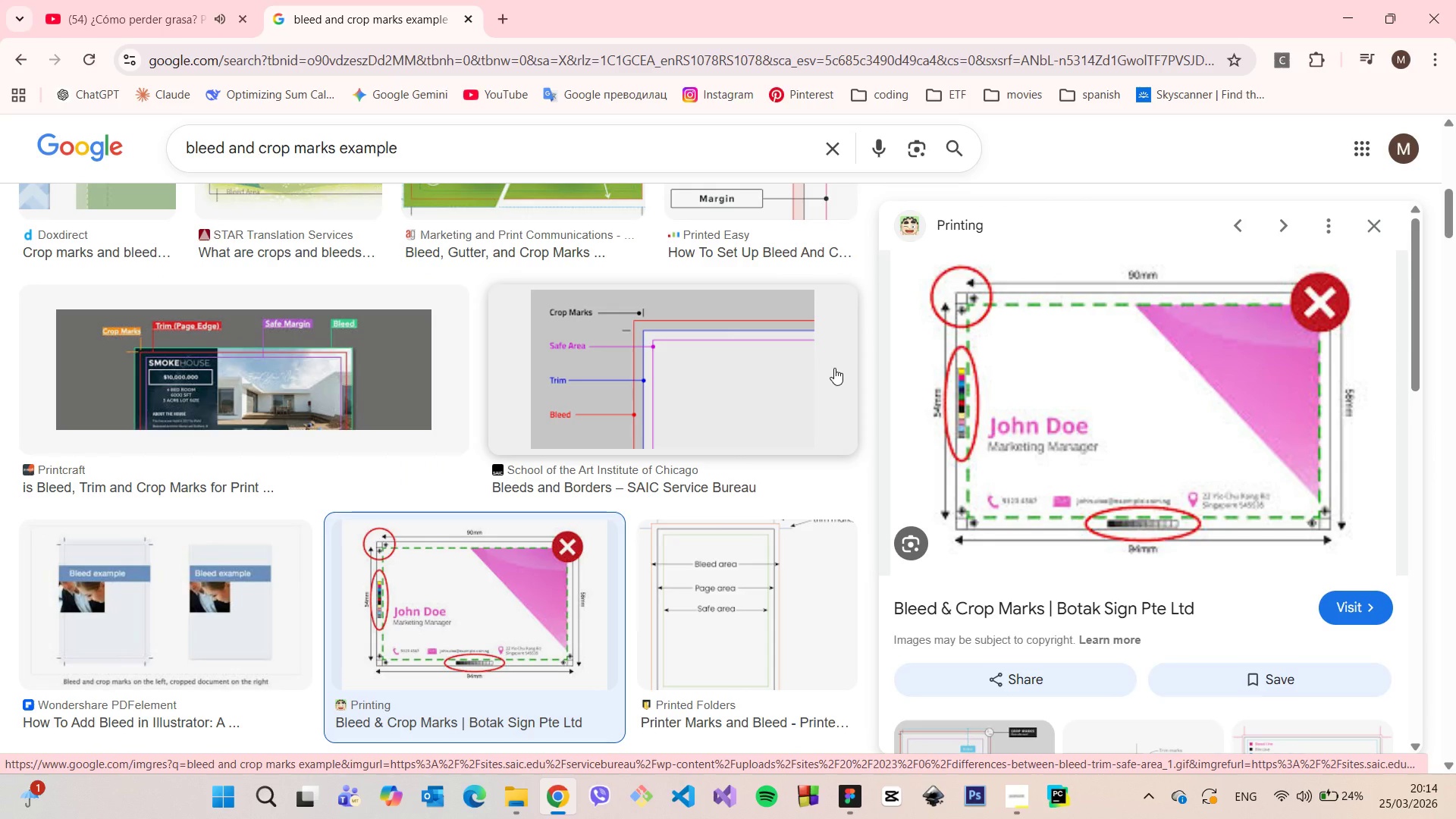 
scroll: coordinate [843, 345], scroll_direction: up, amount: 13.0